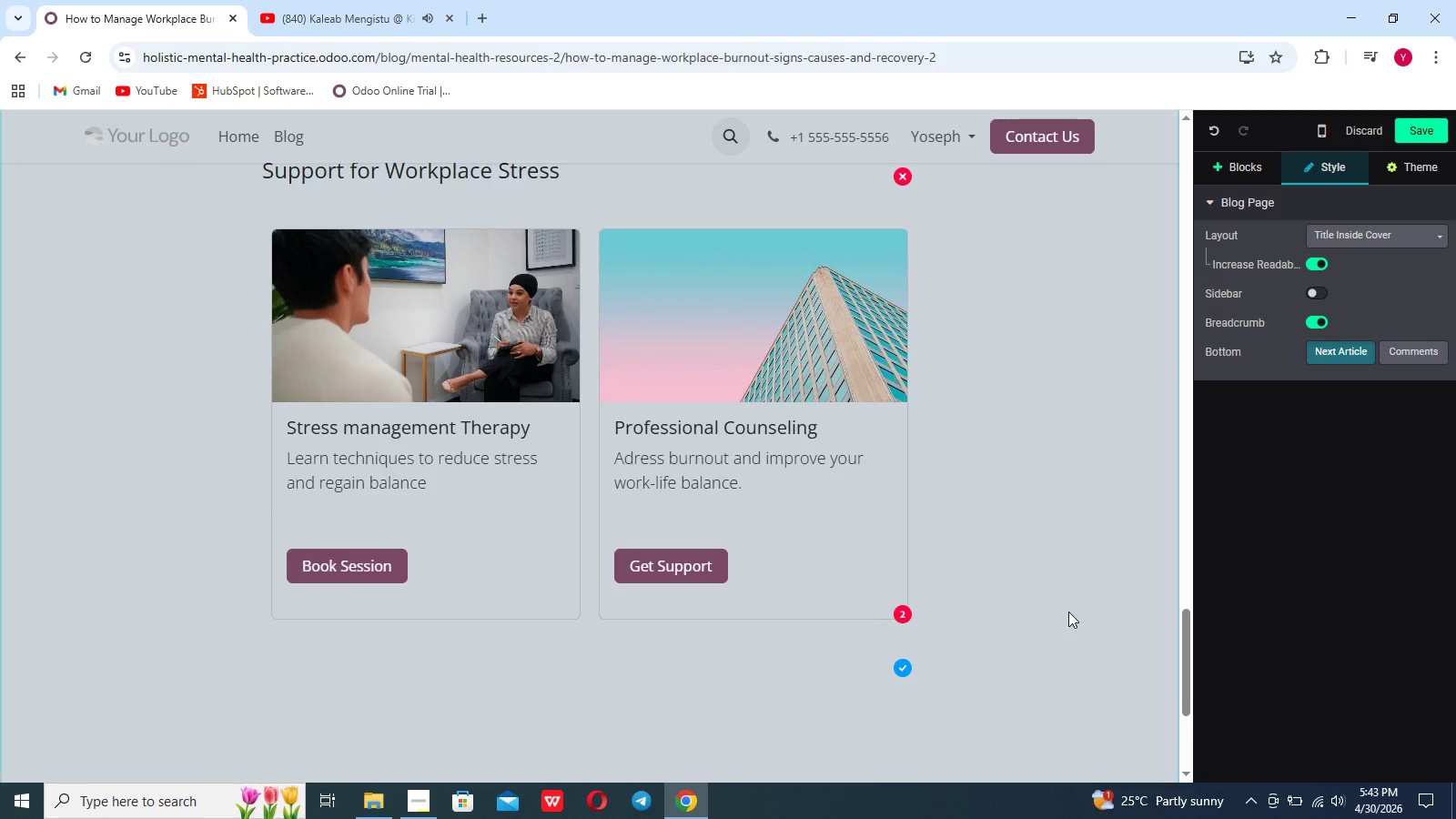 
scroll: coordinate [1068, 612], scroll_direction: none, amount: 0.0
 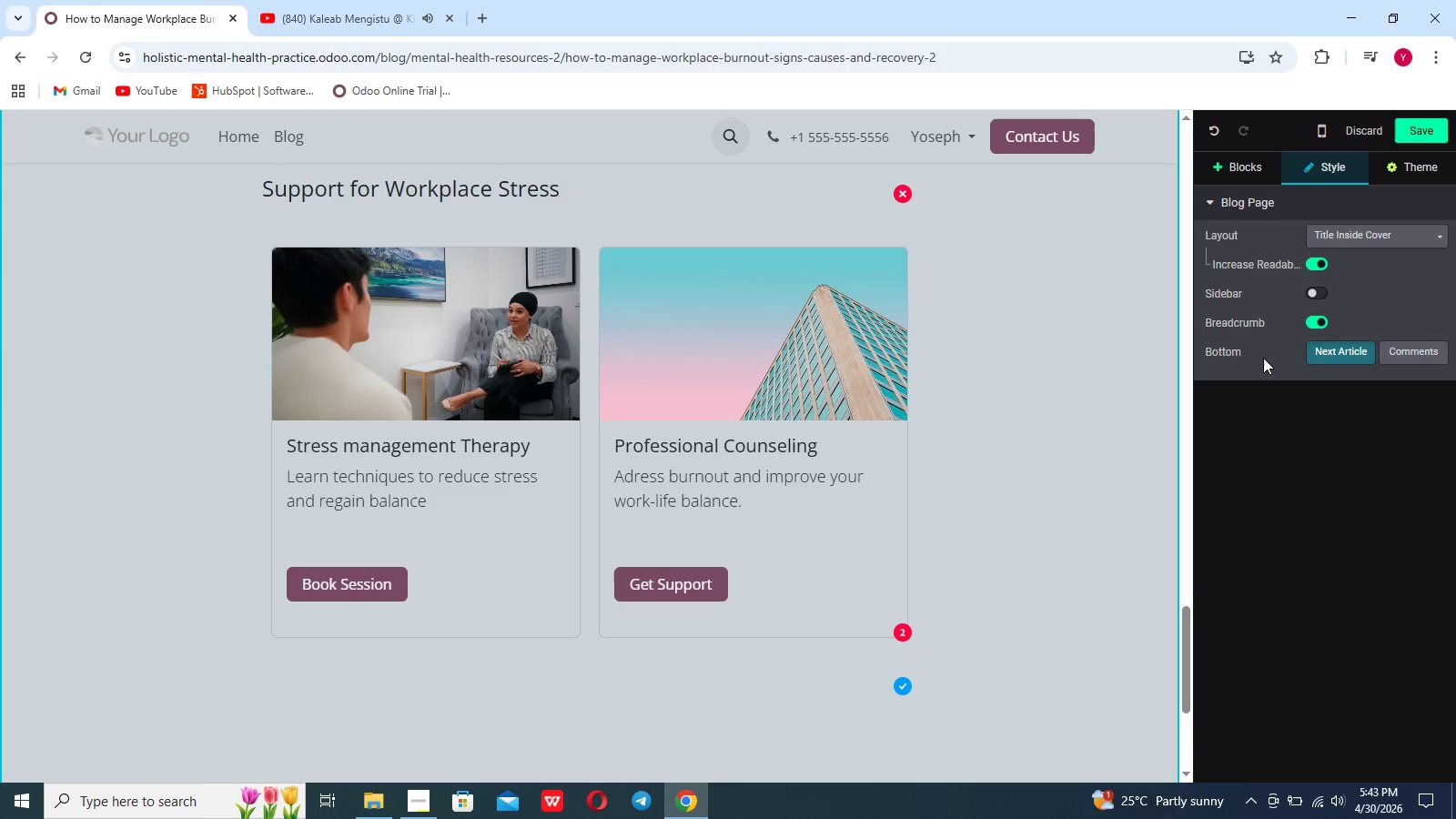 
left_click([1237, 161])
 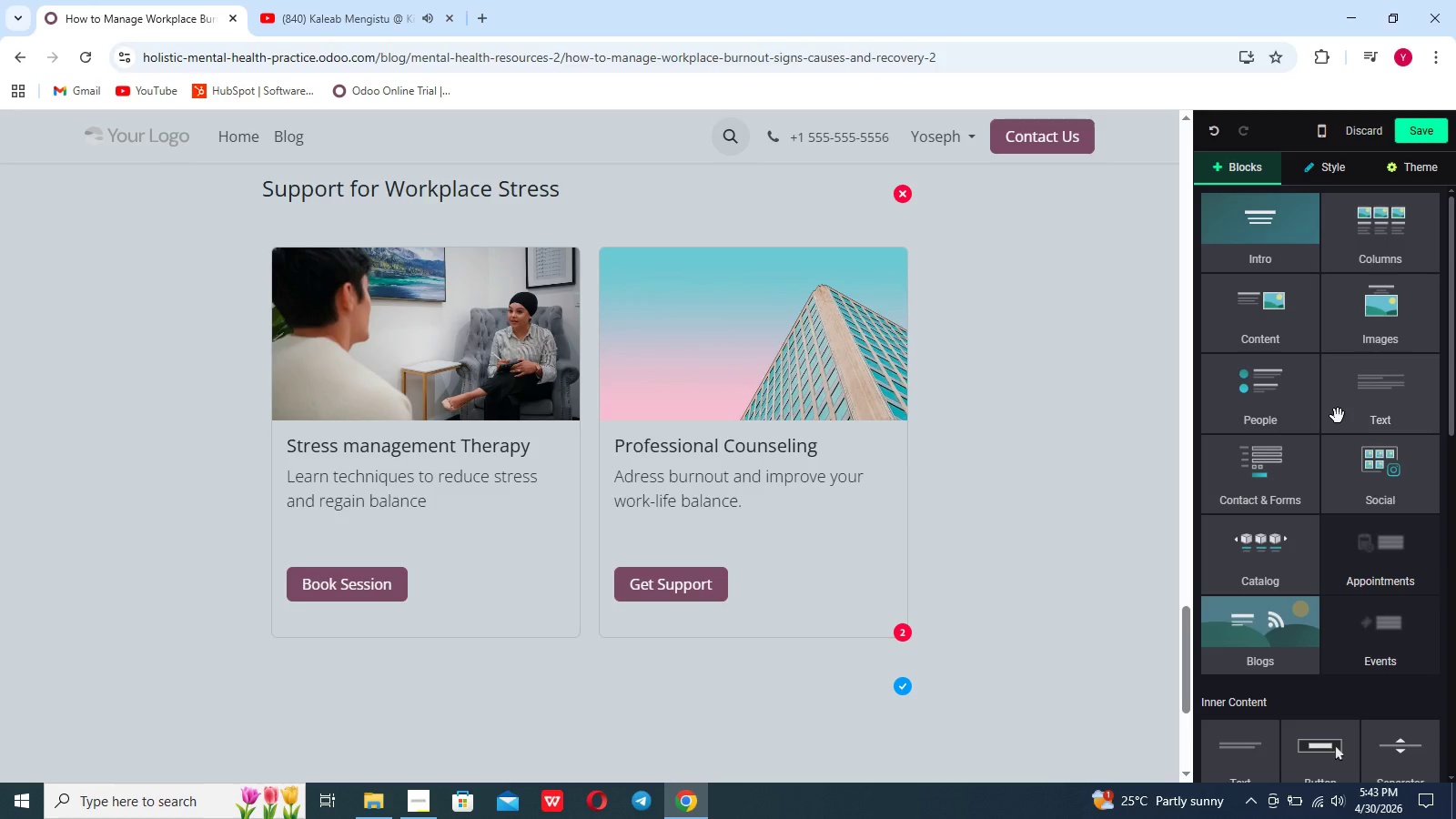 
left_click([1360, 407])
 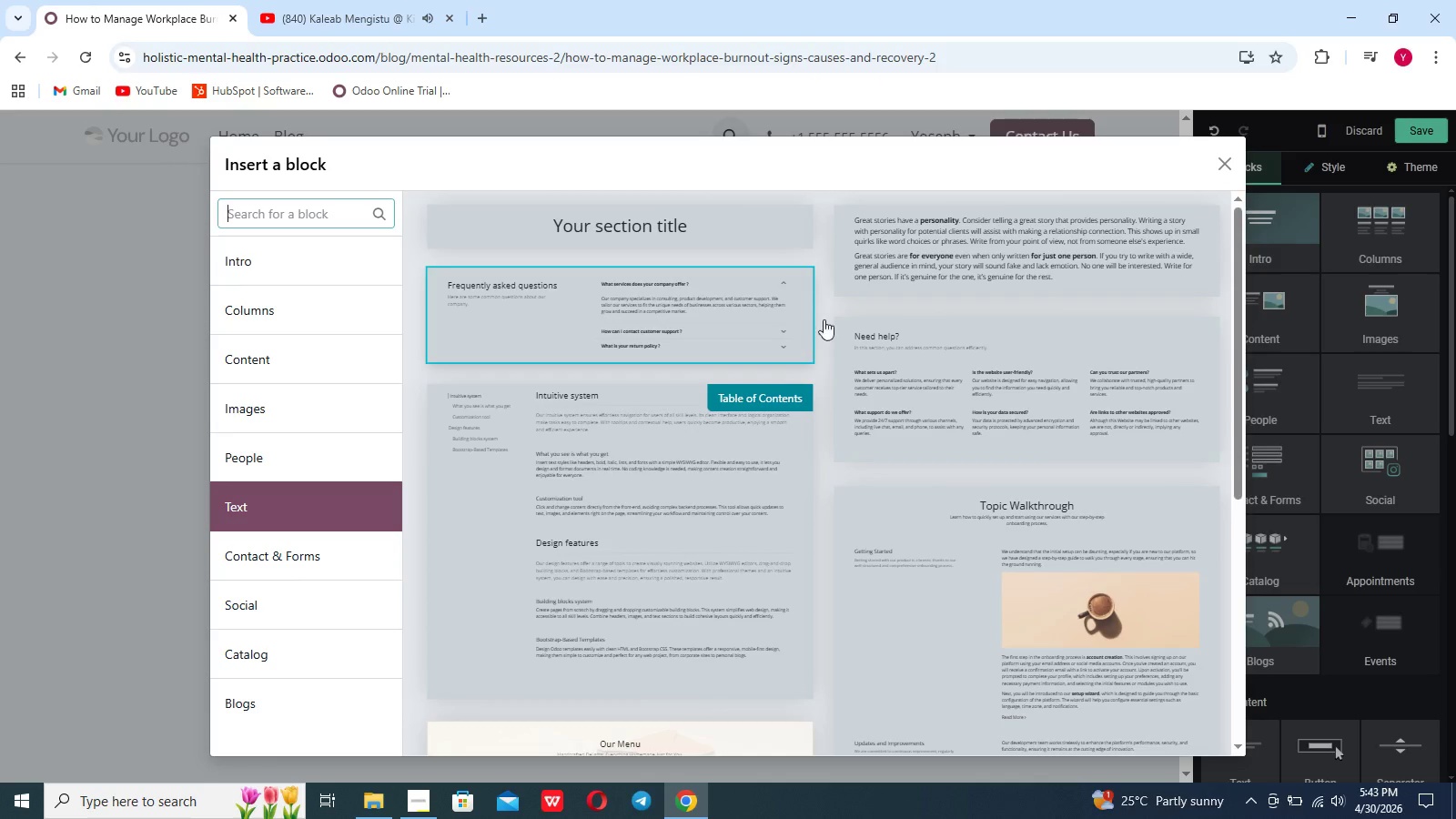 
left_click([989, 266])
 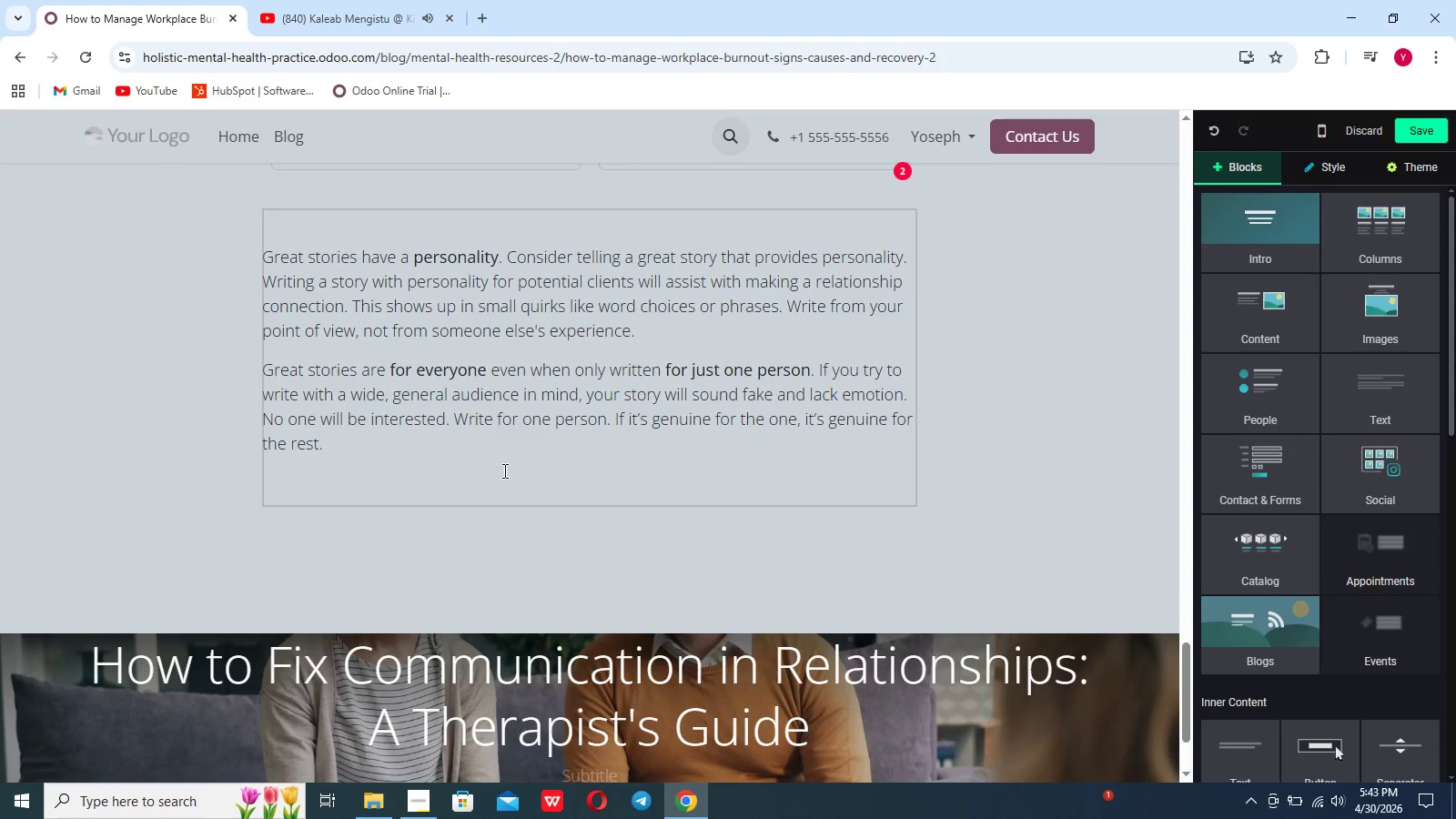 
left_click_drag(start_coordinate=[379, 474], to_coordinate=[340, 413])
 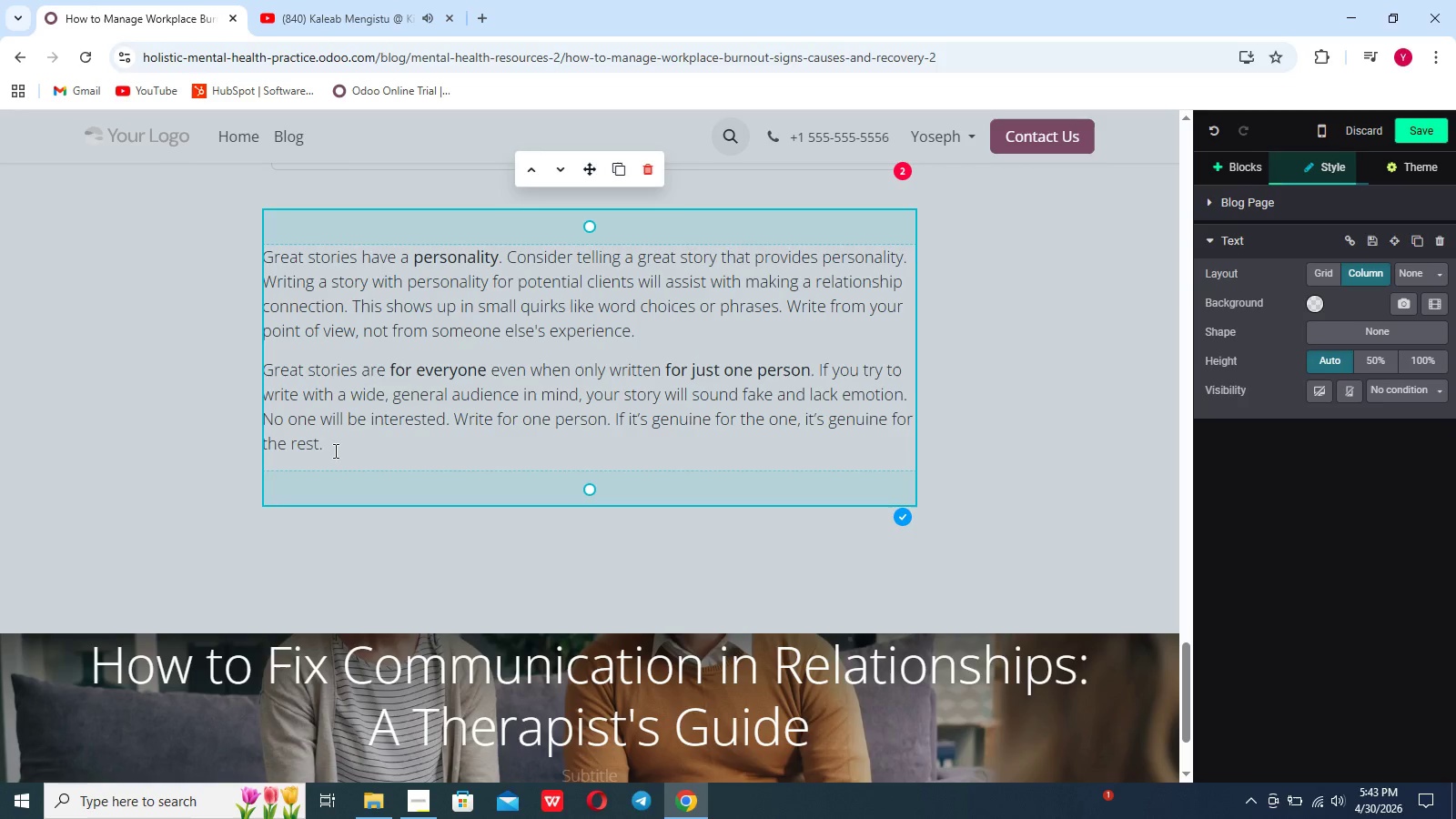 
left_click_drag(start_coordinate=[333, 450], to_coordinate=[276, 260])
 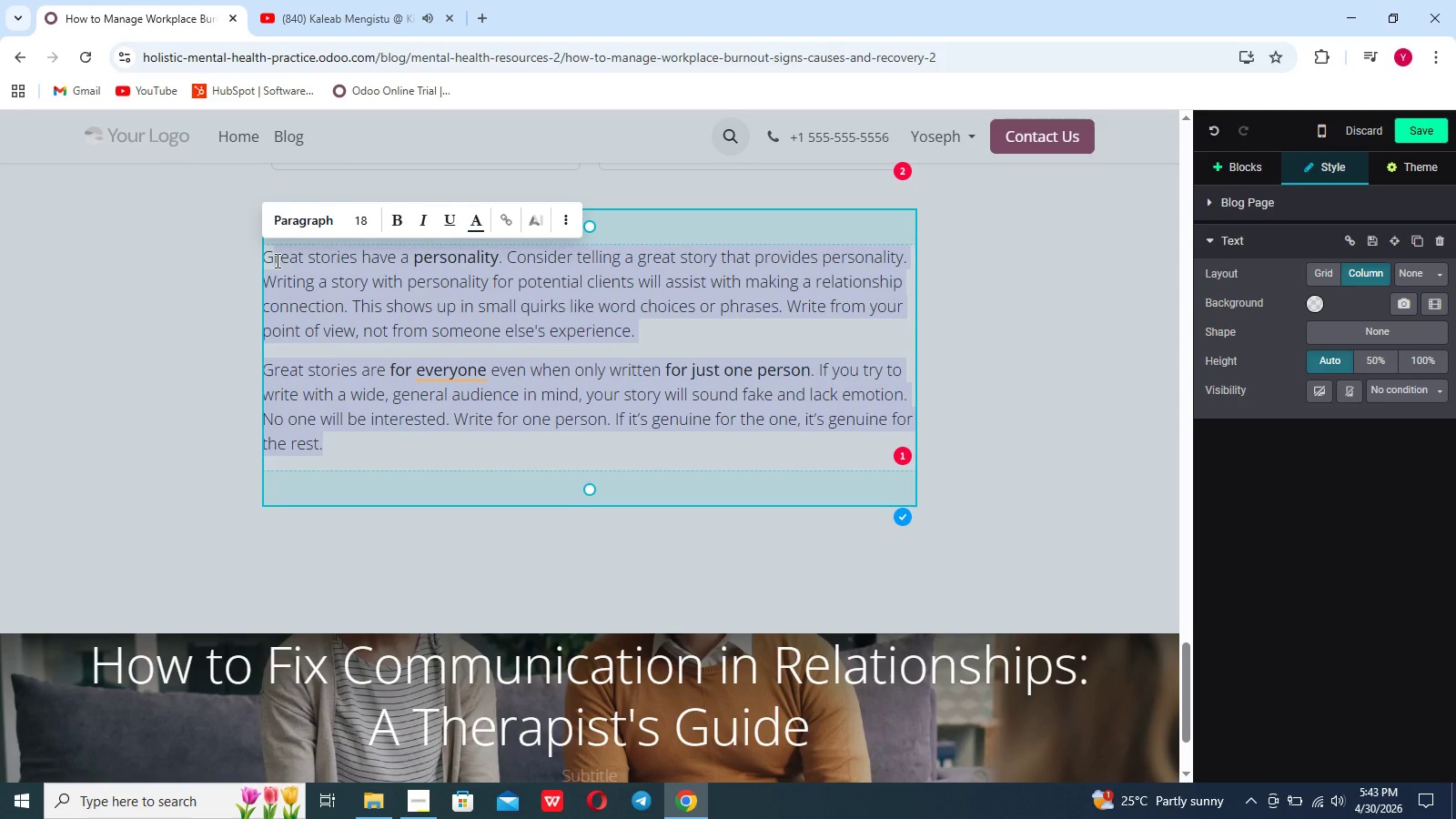 
key(Backspace)
key(Backspace)
type(Burnout is a serious conditon, but it is a manageable, Recognizing the signs early and taking proactive steps can help you regain control of your well-being;)
key(Backspace)
type(.)
 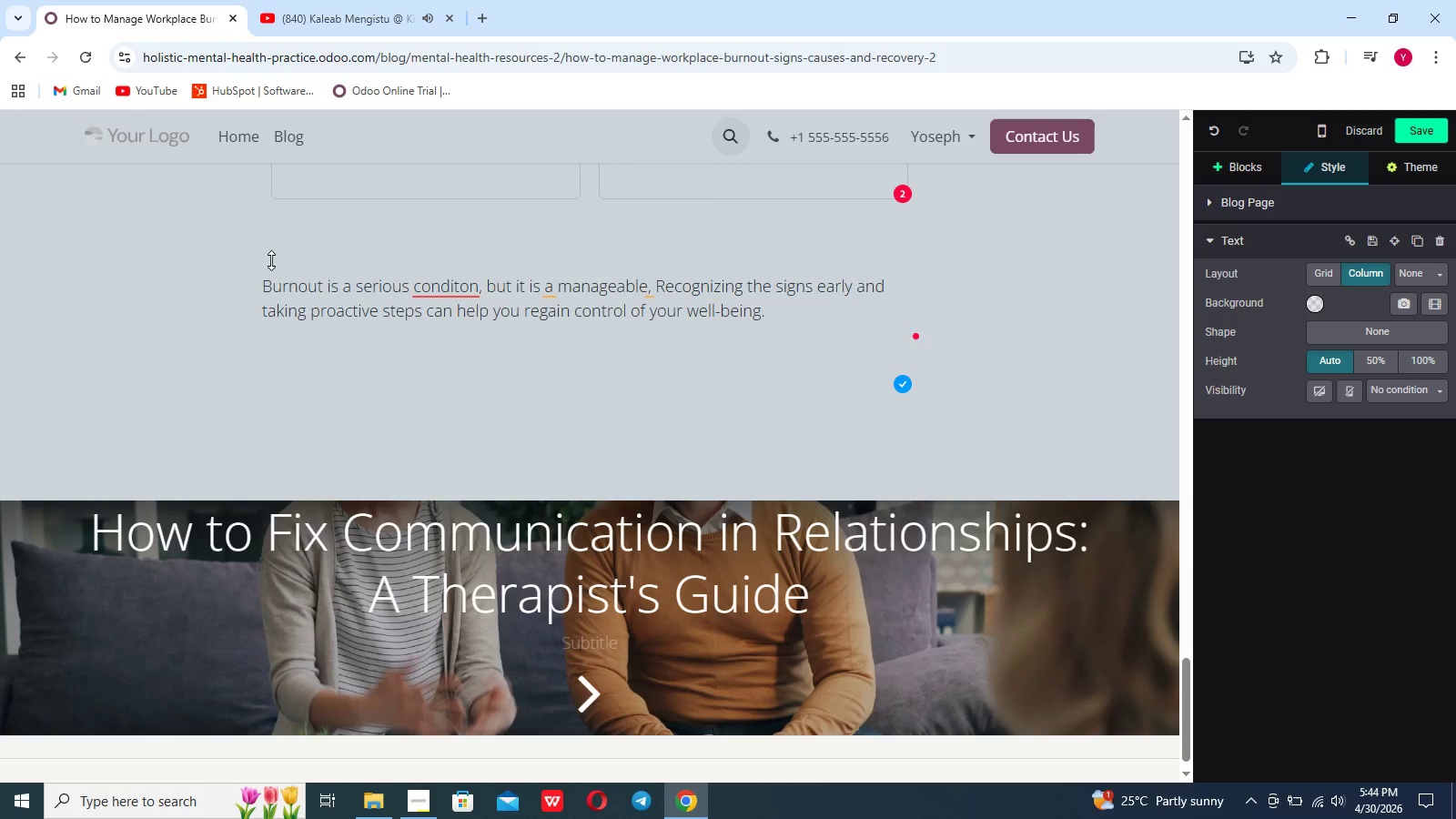 
left_click([439, 287])
 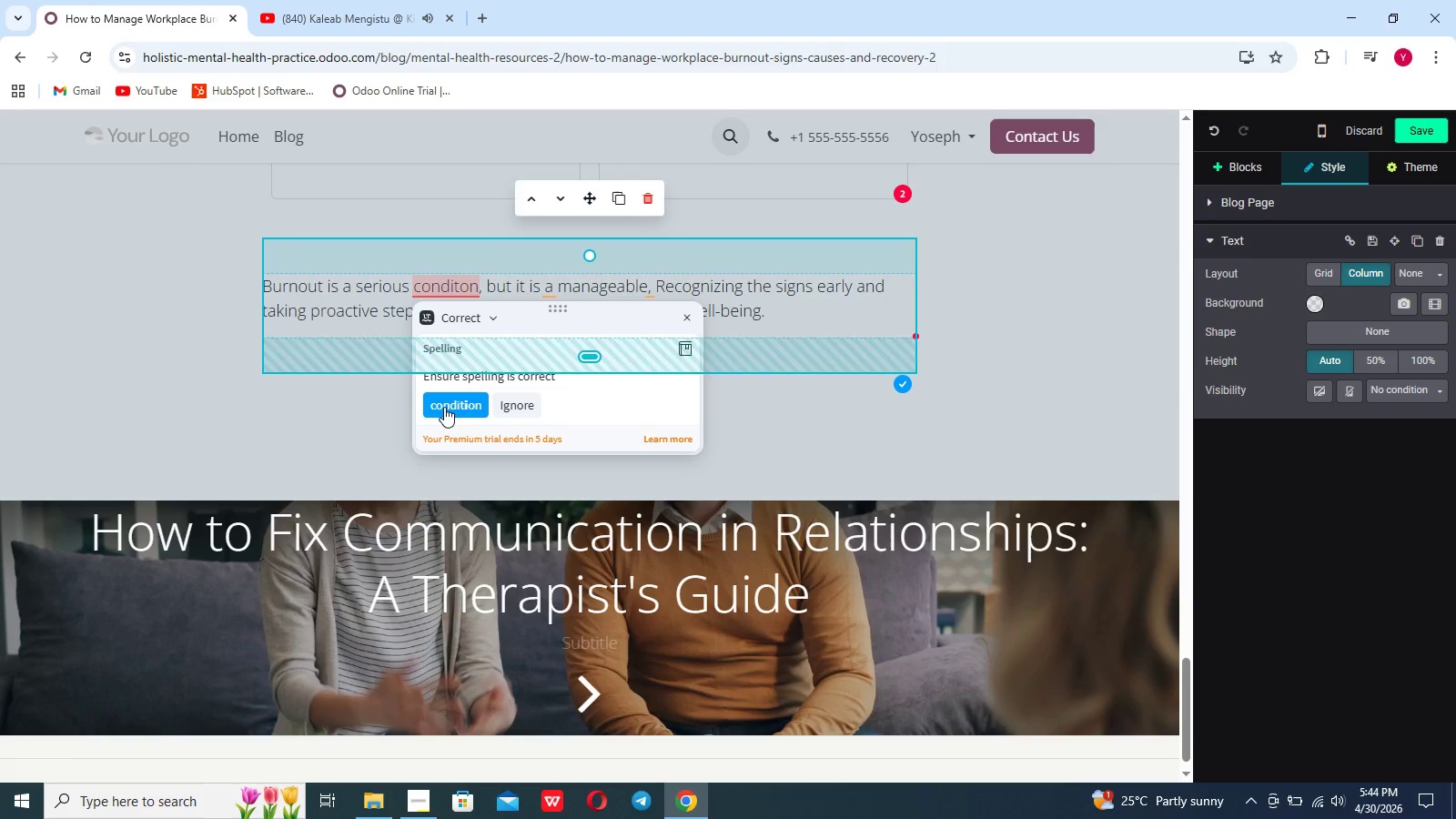 
left_click([444, 407])
 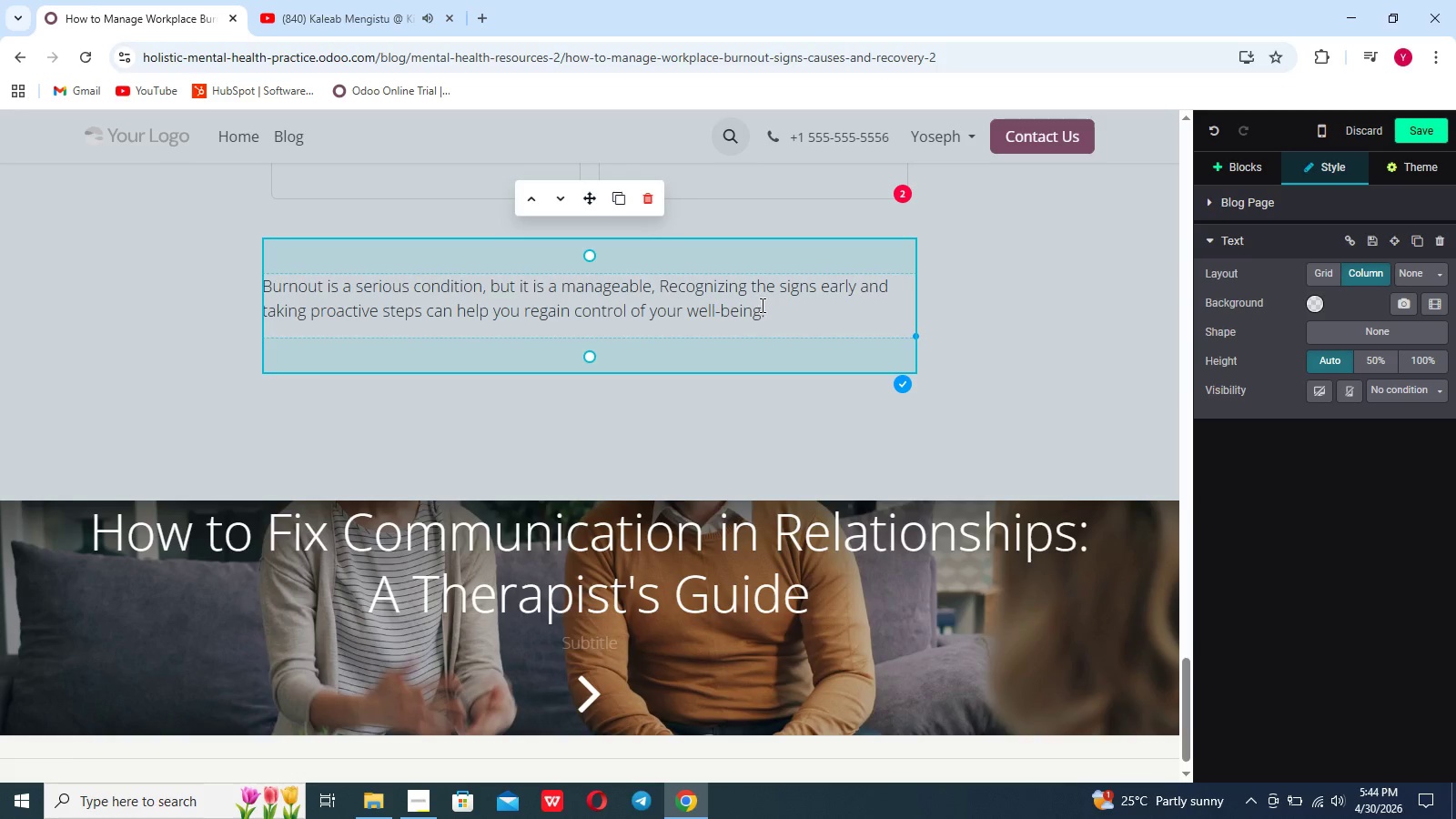 
left_click([761, 305])
 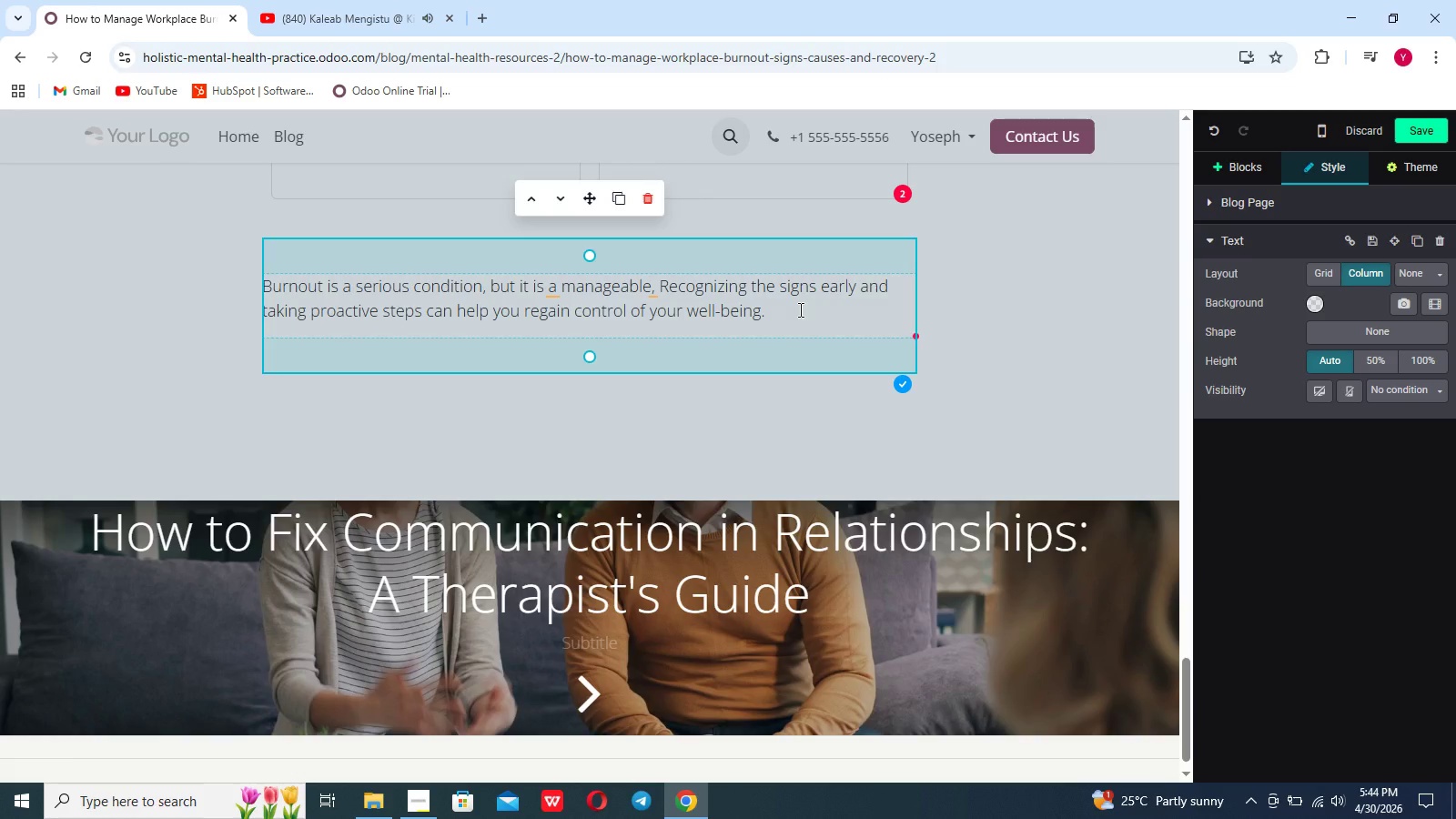 
key(ArrowRight)
 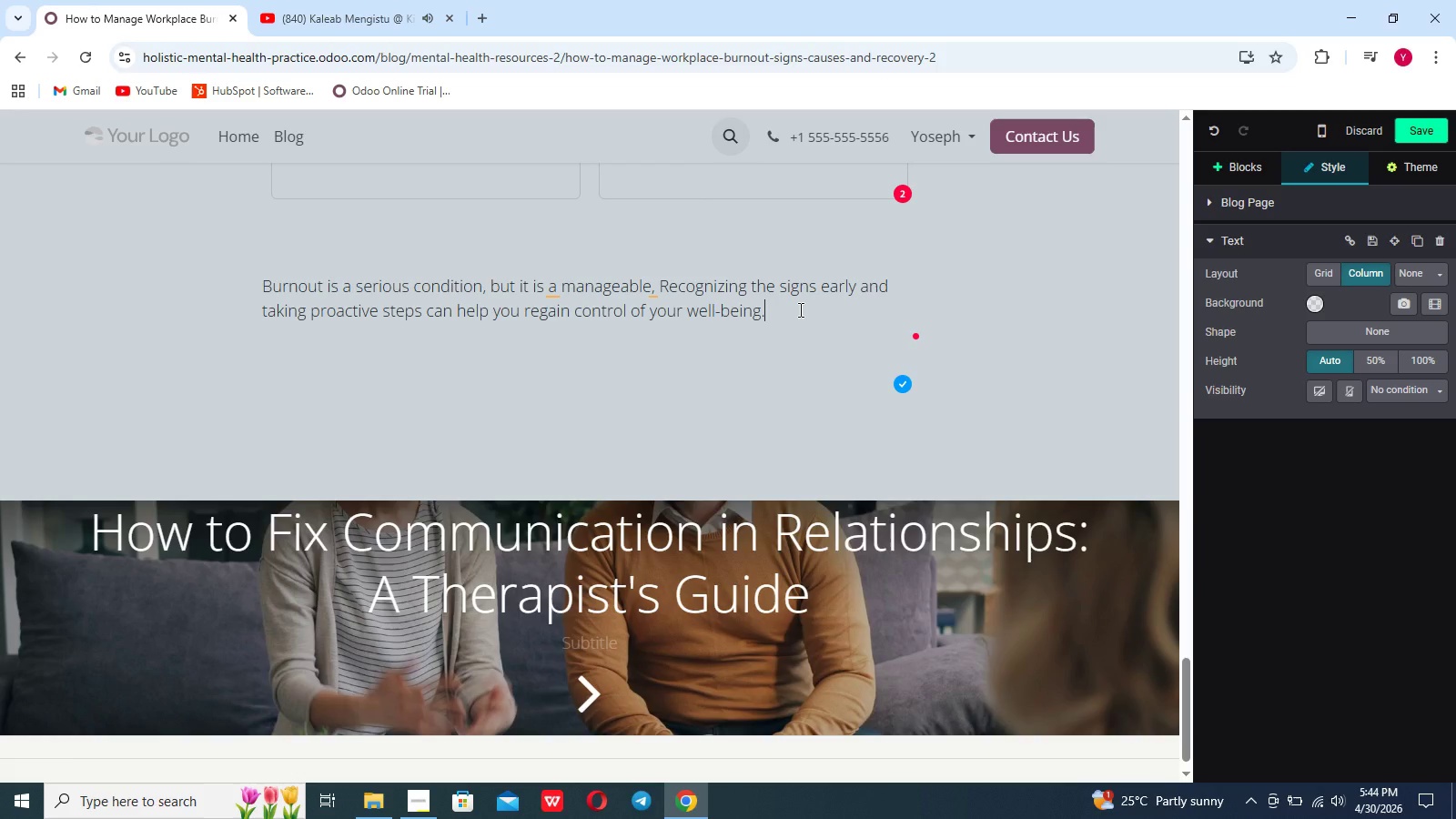 
key(Enter)
 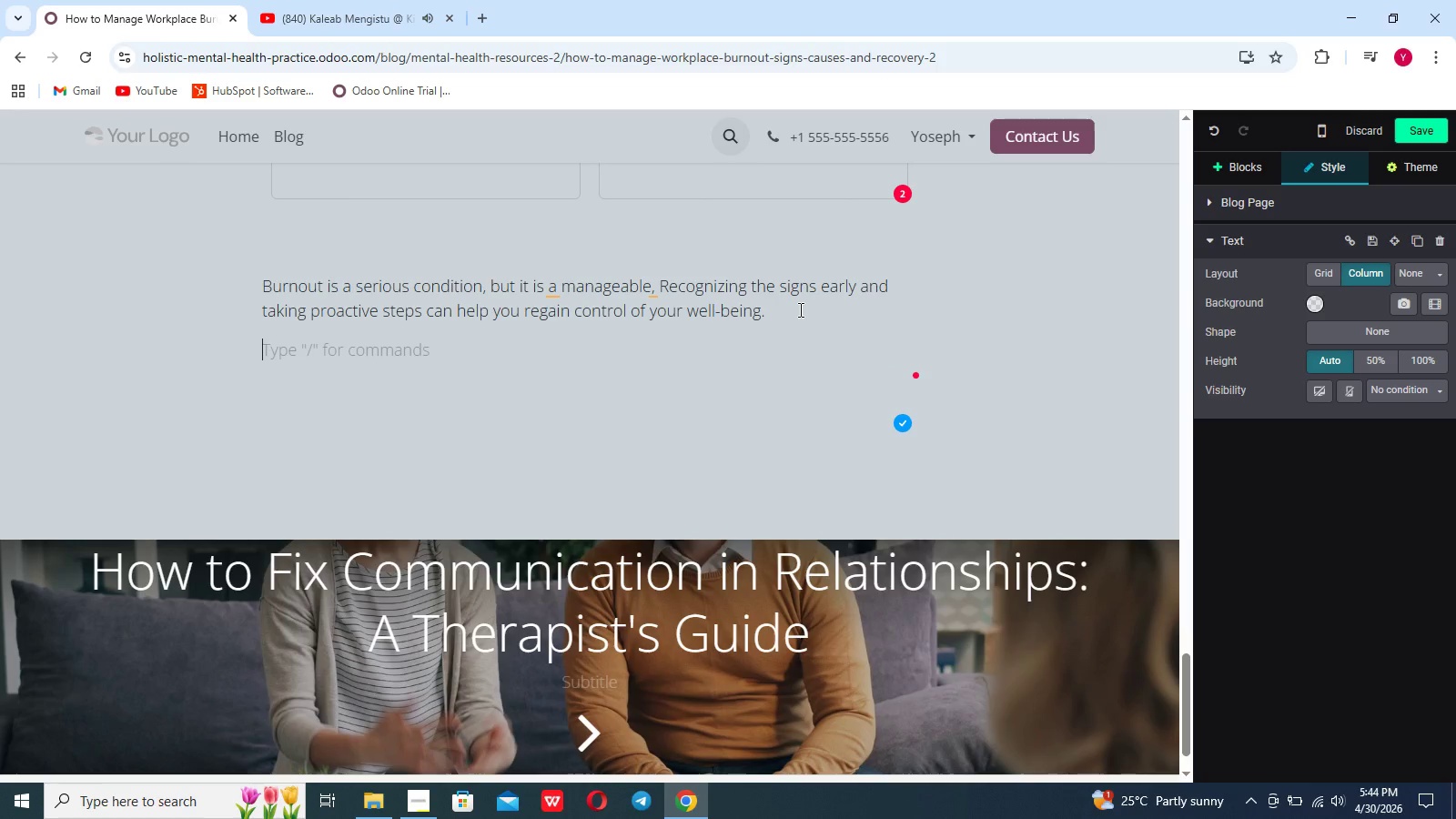 
type(Support is available, and you don'r)
key(Backspace)
type(t have to go through a)
key(Backspace)
type(it alone.)
 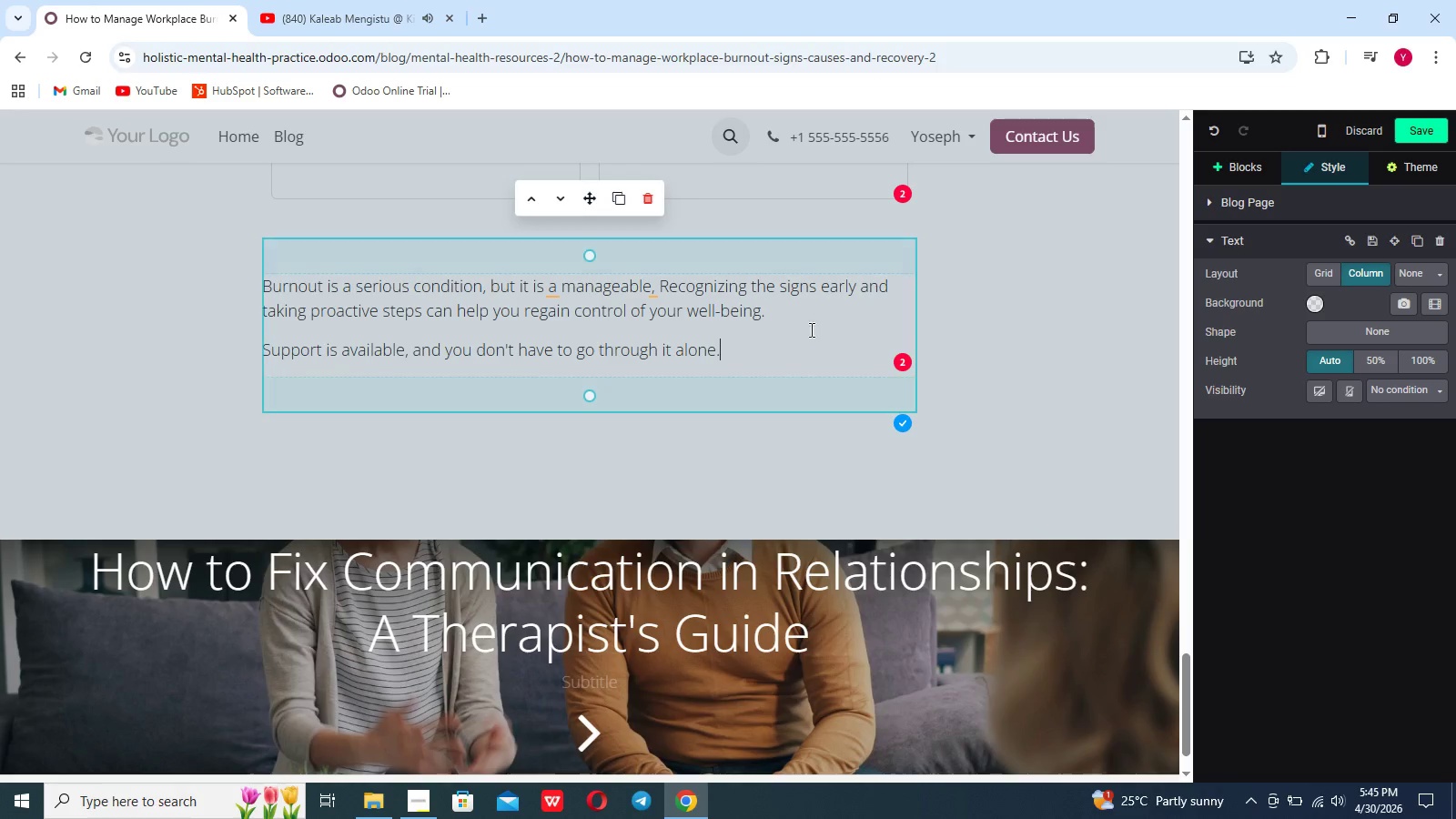 
left_click([554, 290])
 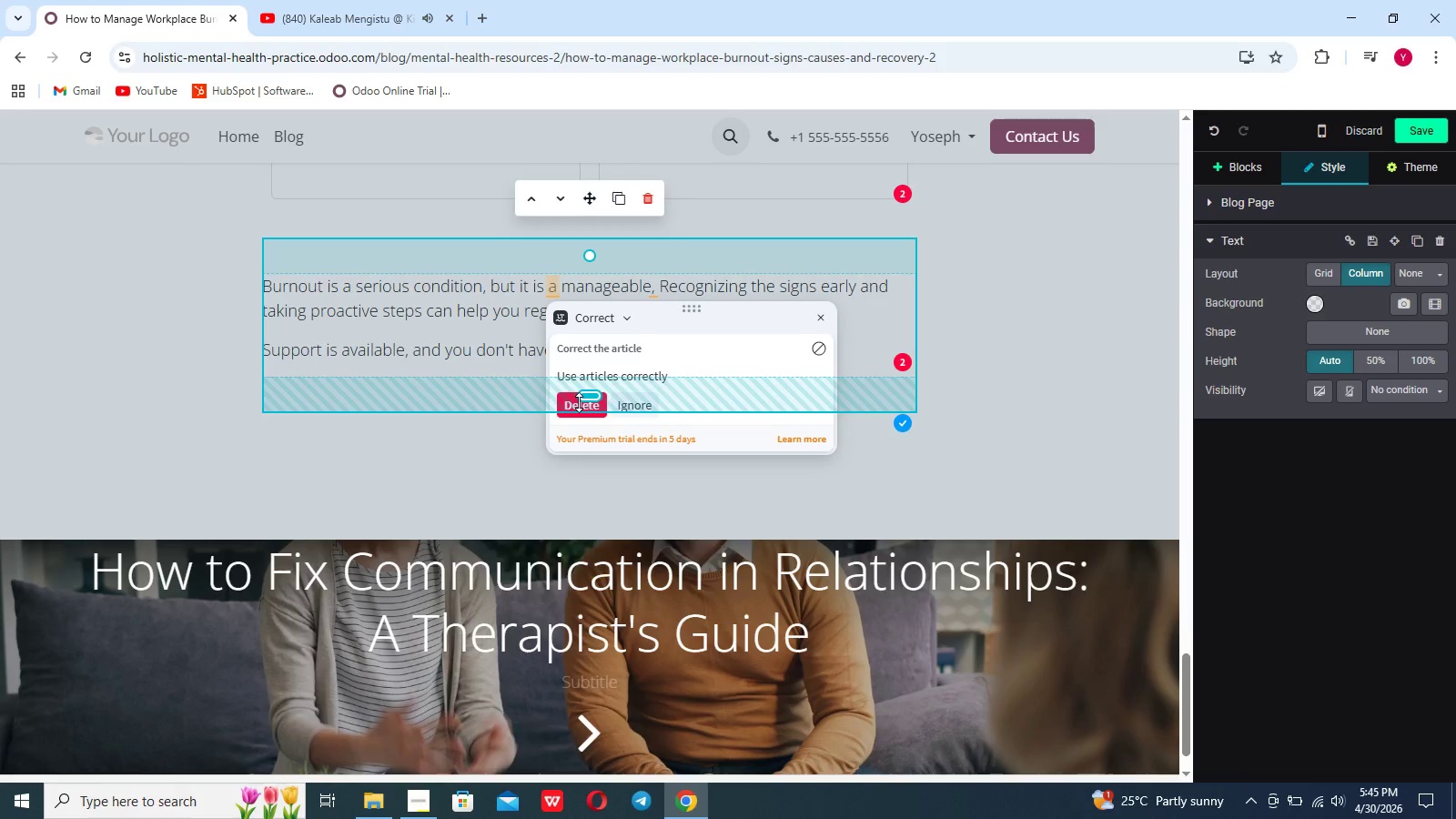 
left_click([579, 402])
 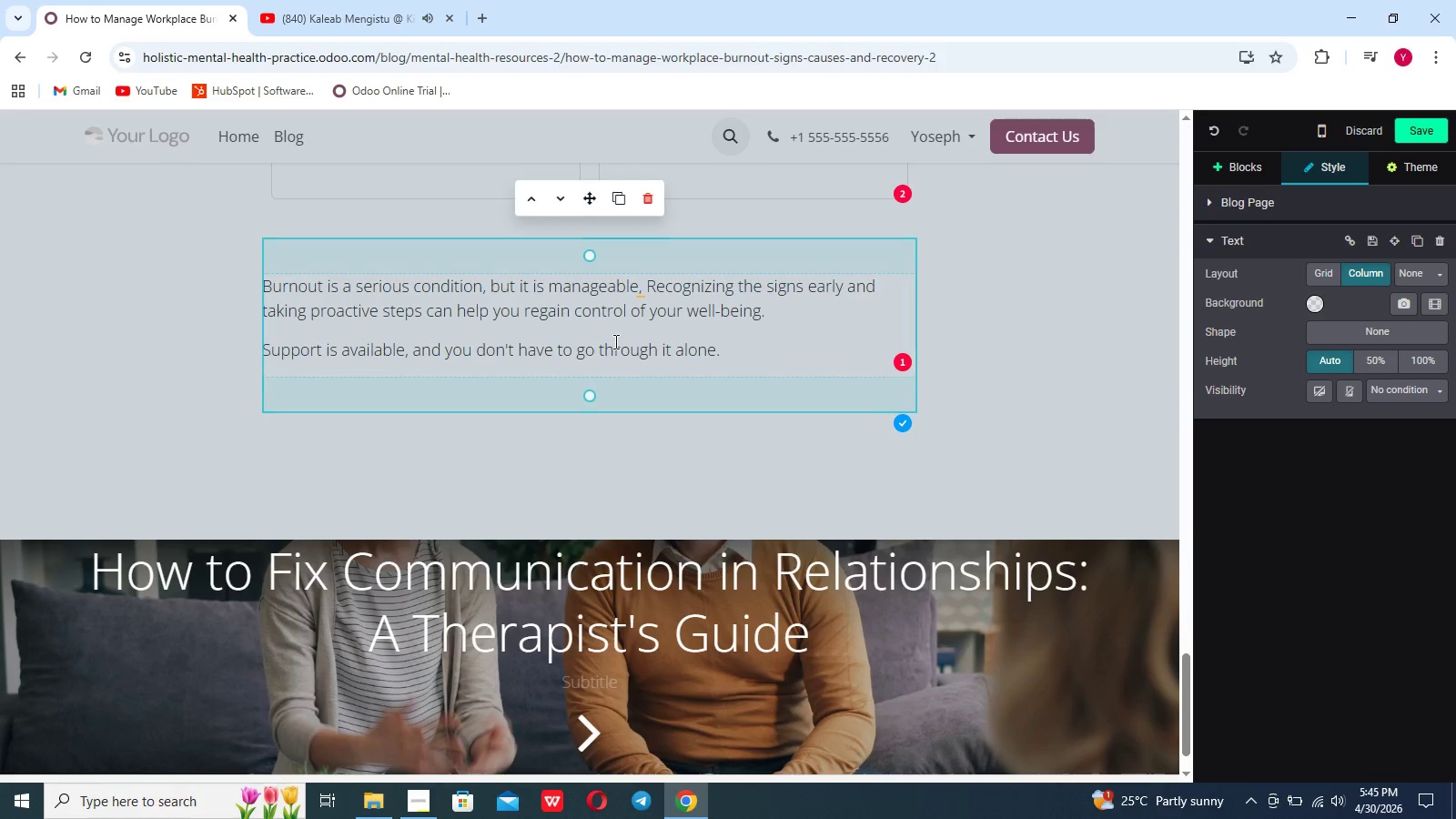 
wait(5.62)
 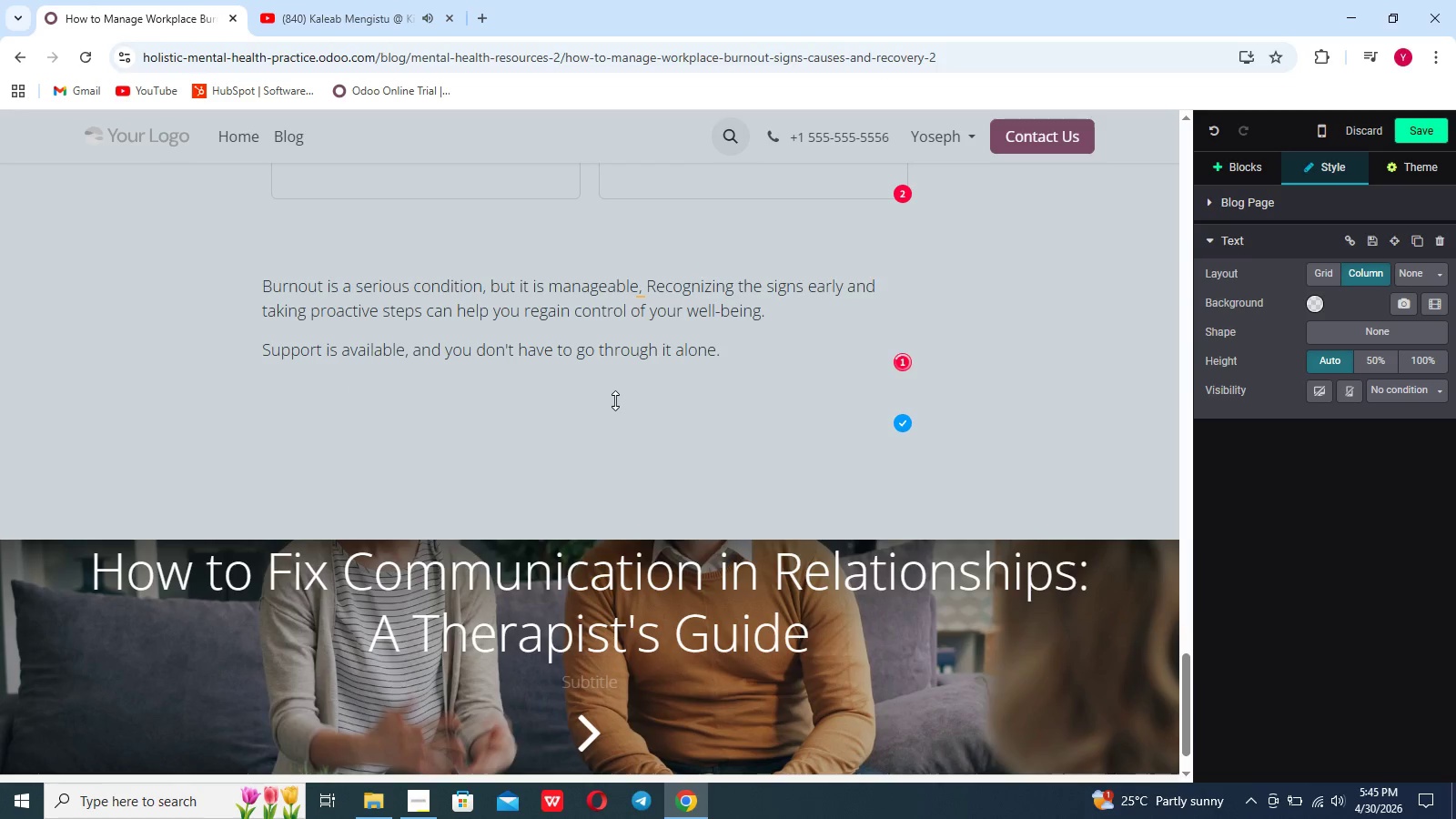 
left_click([640, 295])
 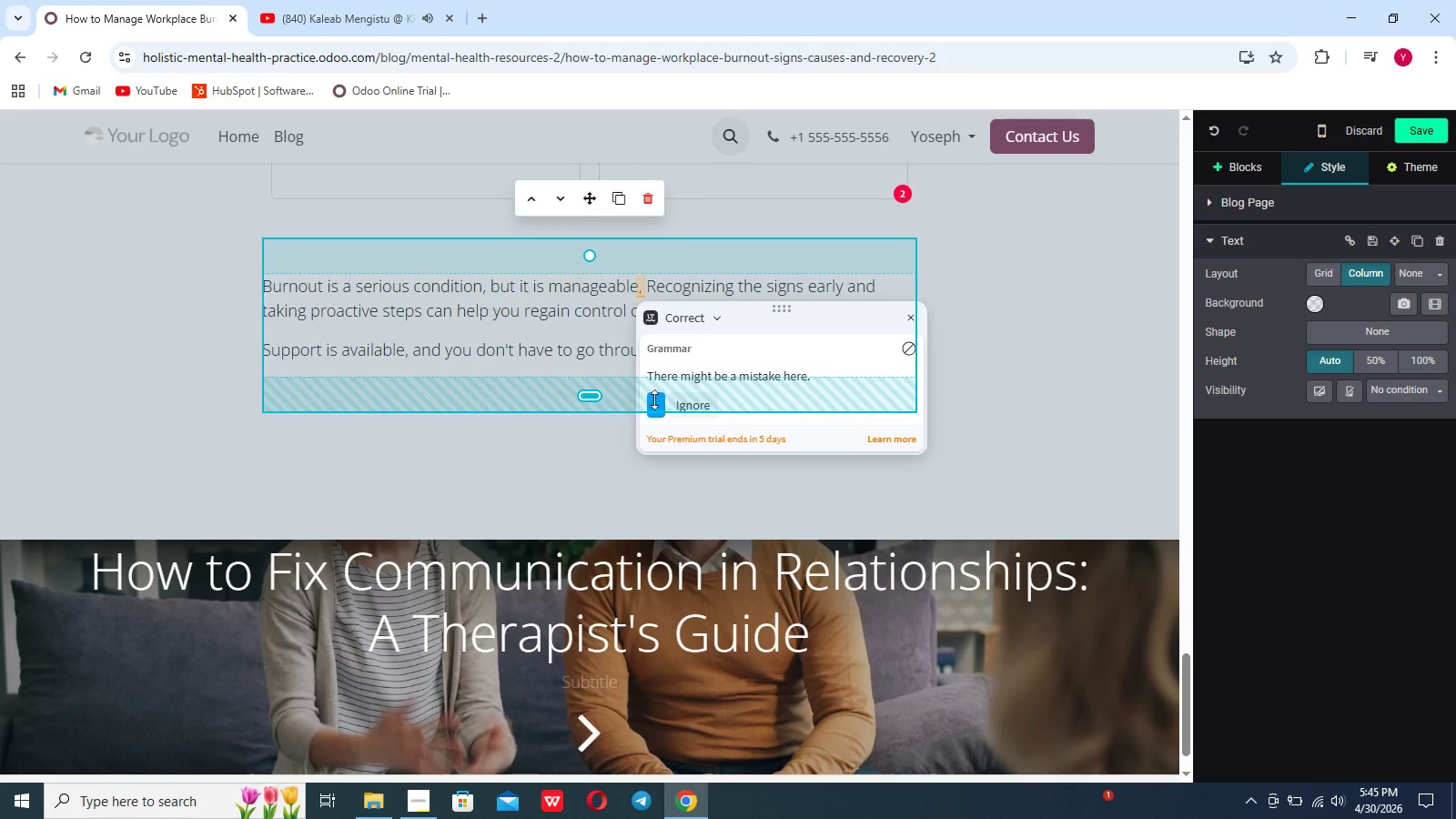 
left_click([654, 400])
 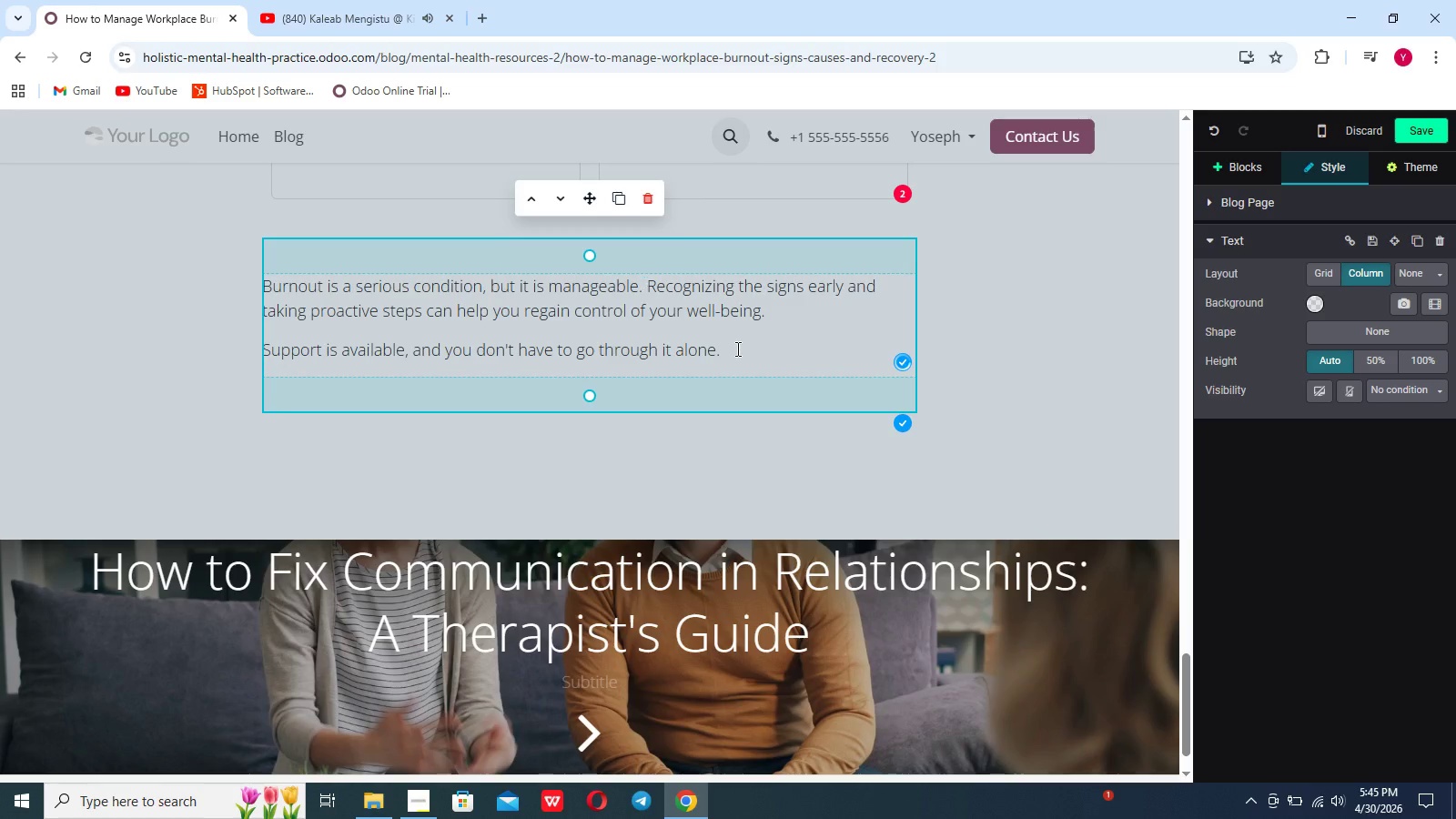 
left_click([736, 349])
 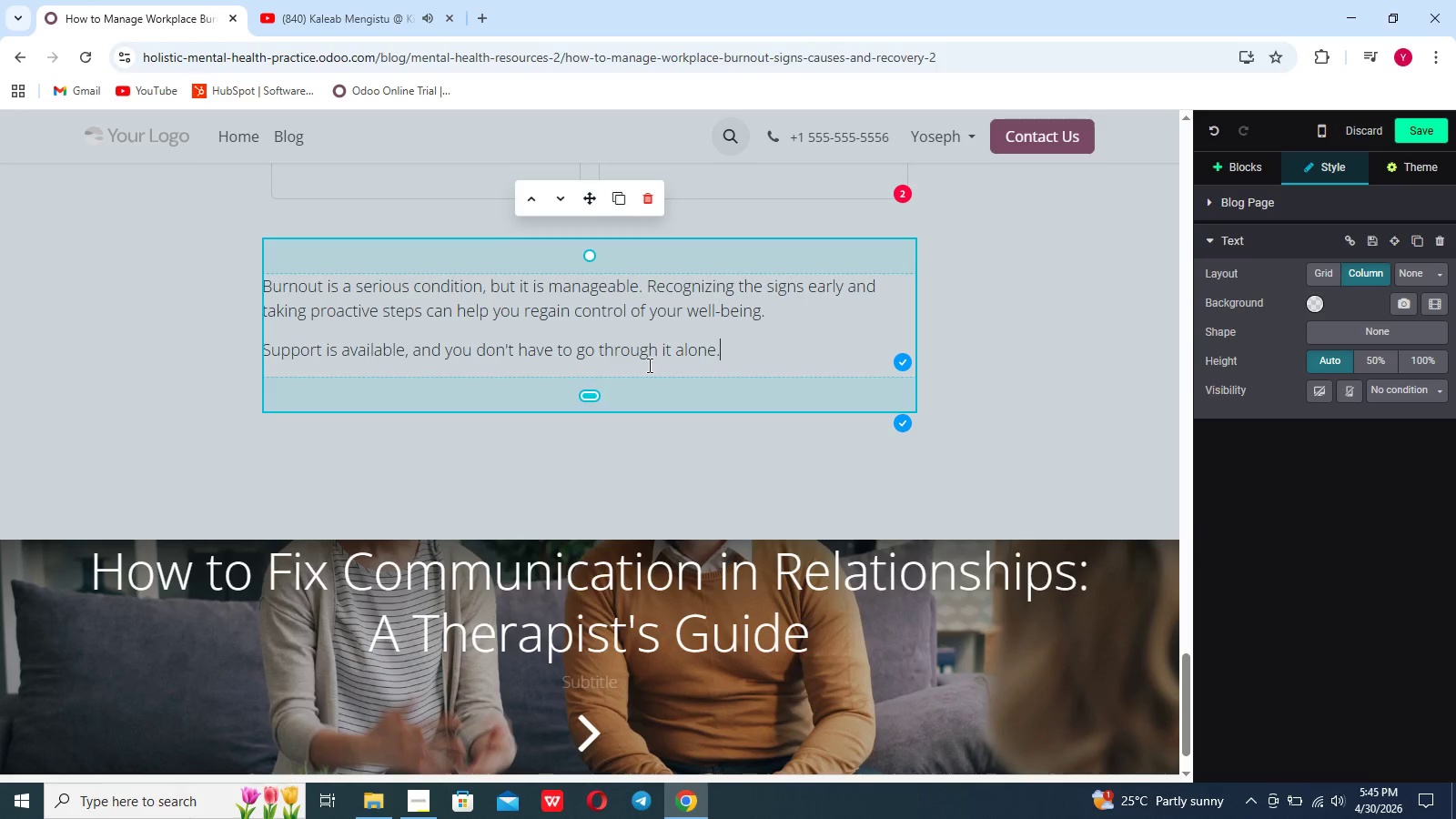 
key(Enter)
 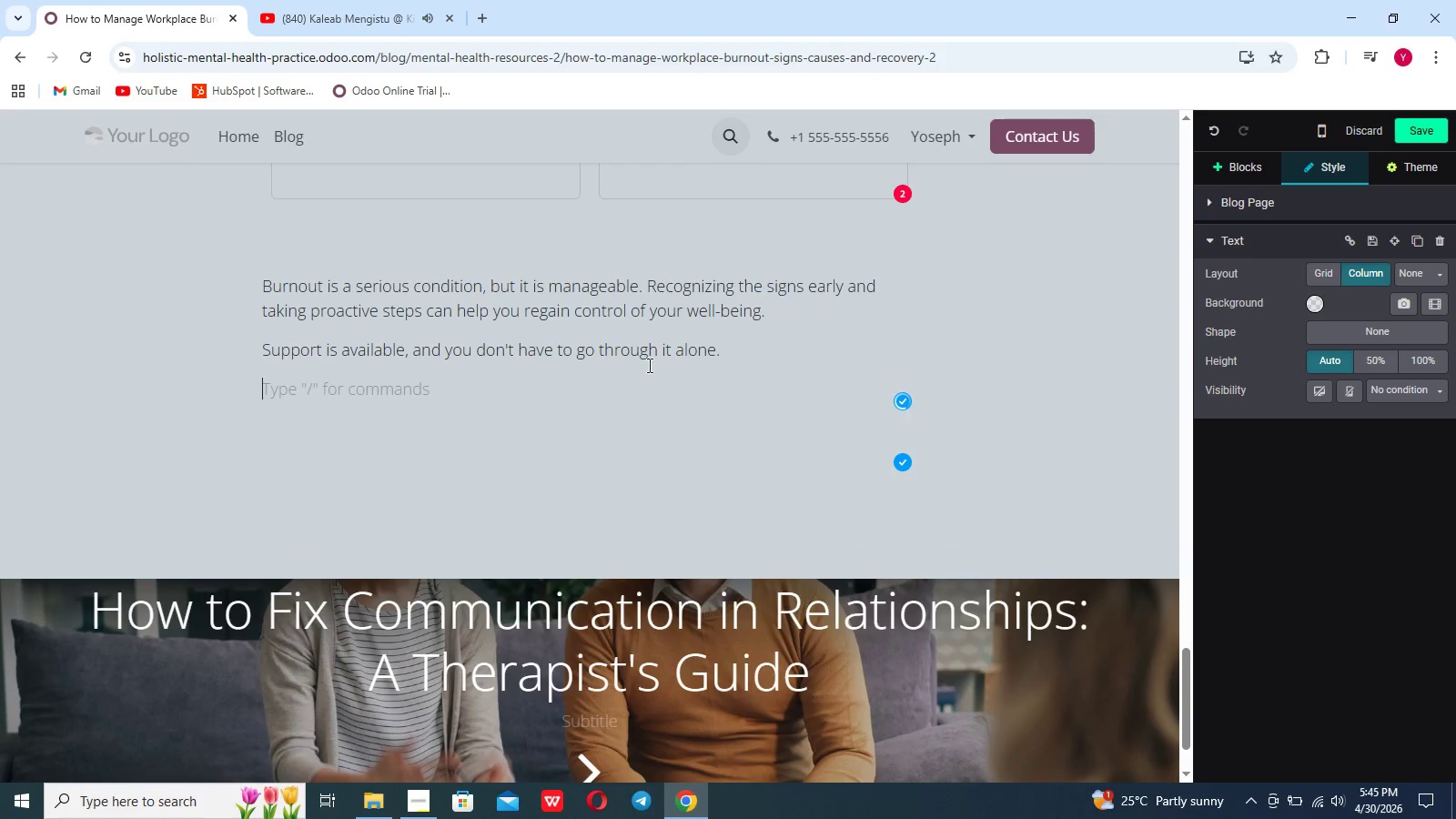 
key(Enter)
 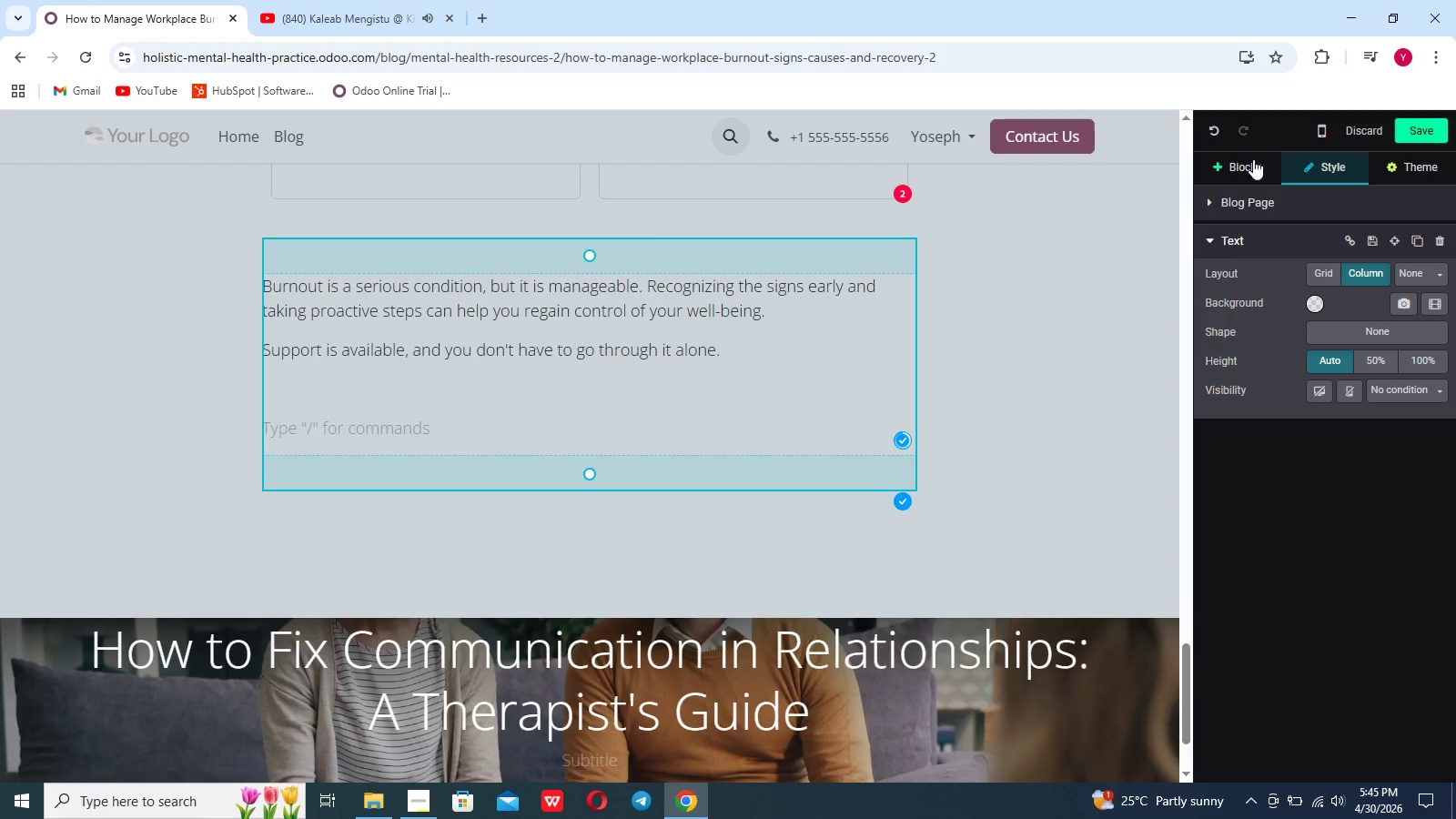 
left_click([1253, 164])
 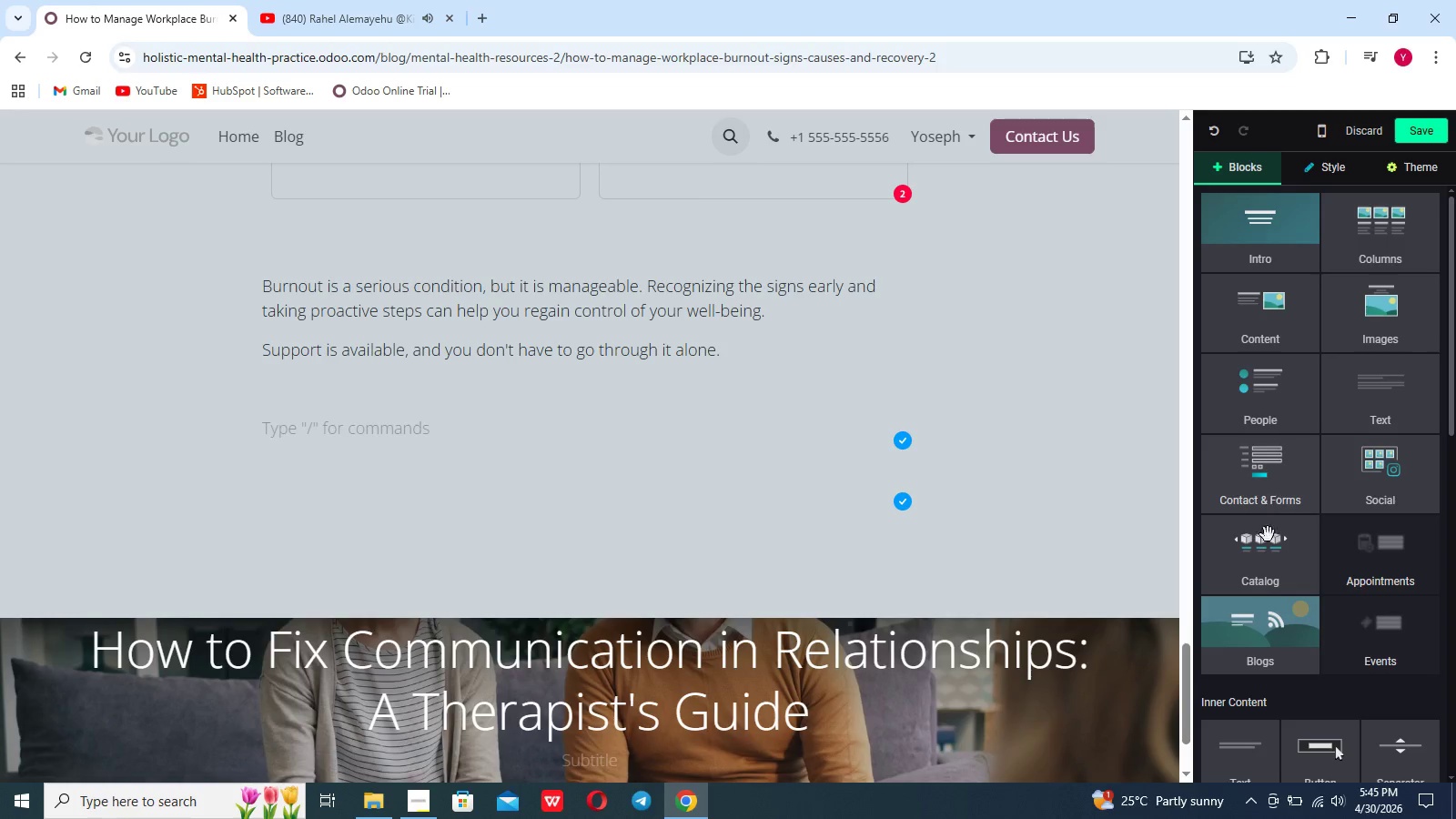 
wait(5.45)
 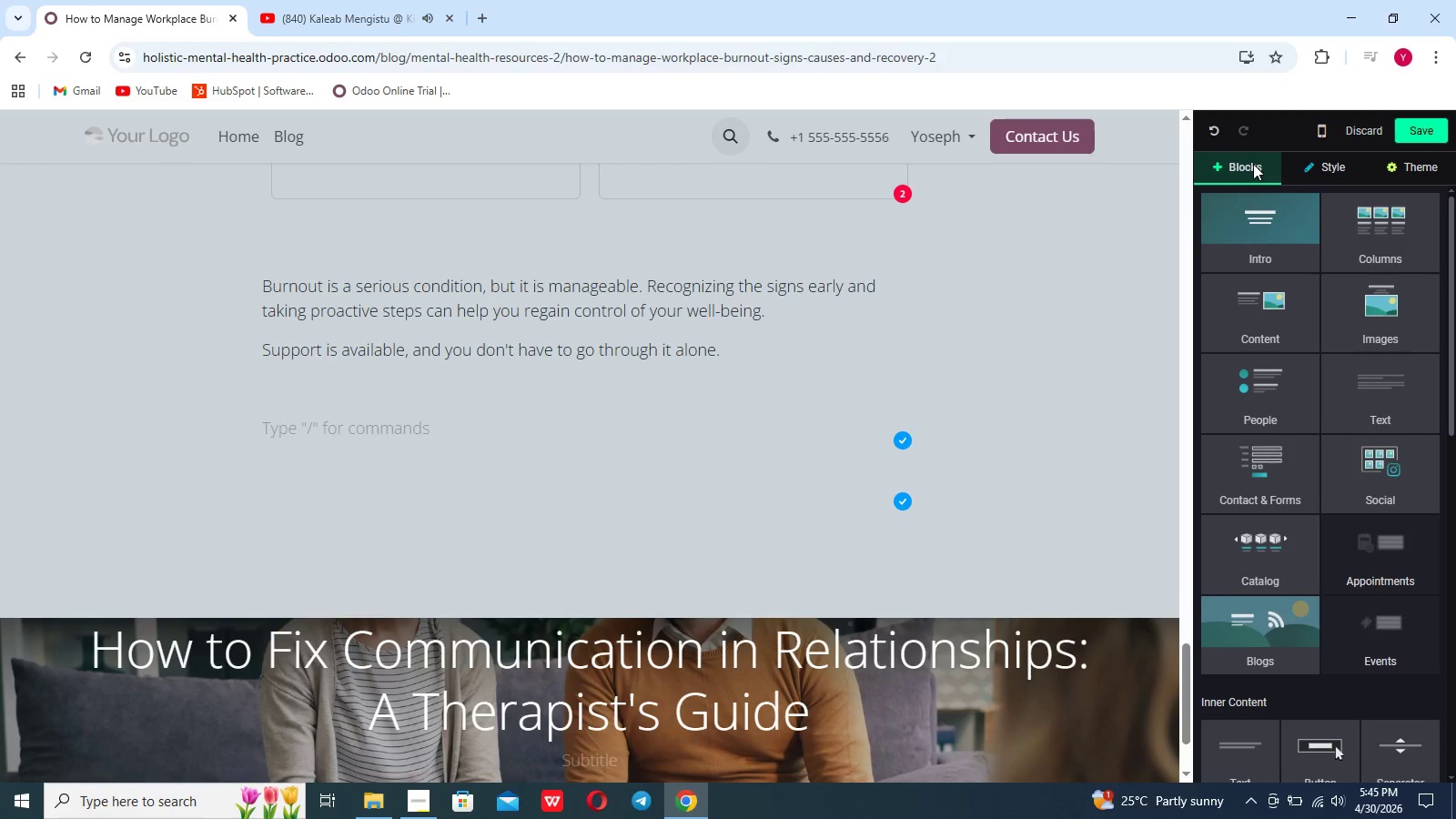 
left_click_drag(start_coordinate=[1334, 777], to_coordinate=[334, 448])
 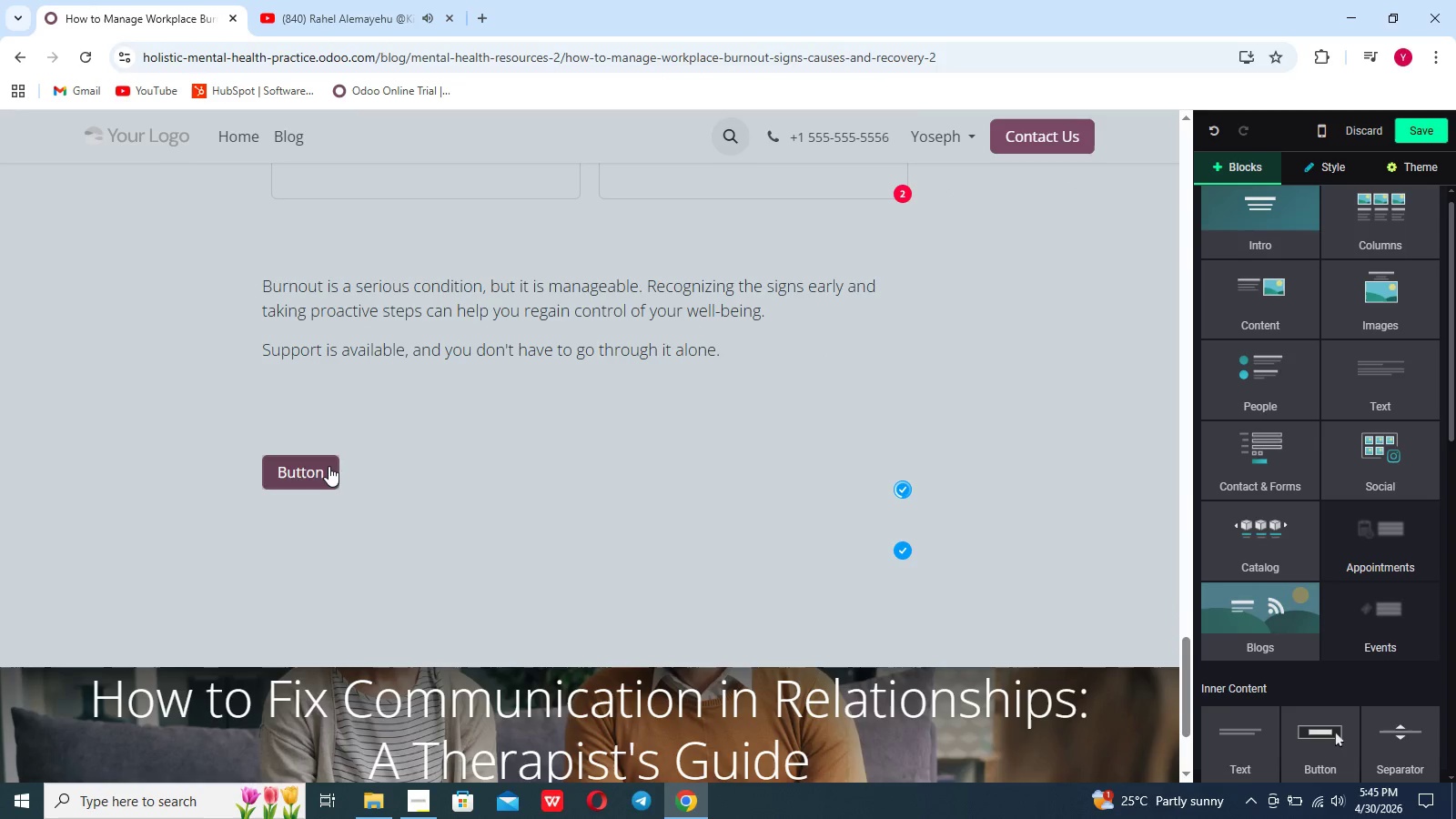 
left_click([328, 466])
 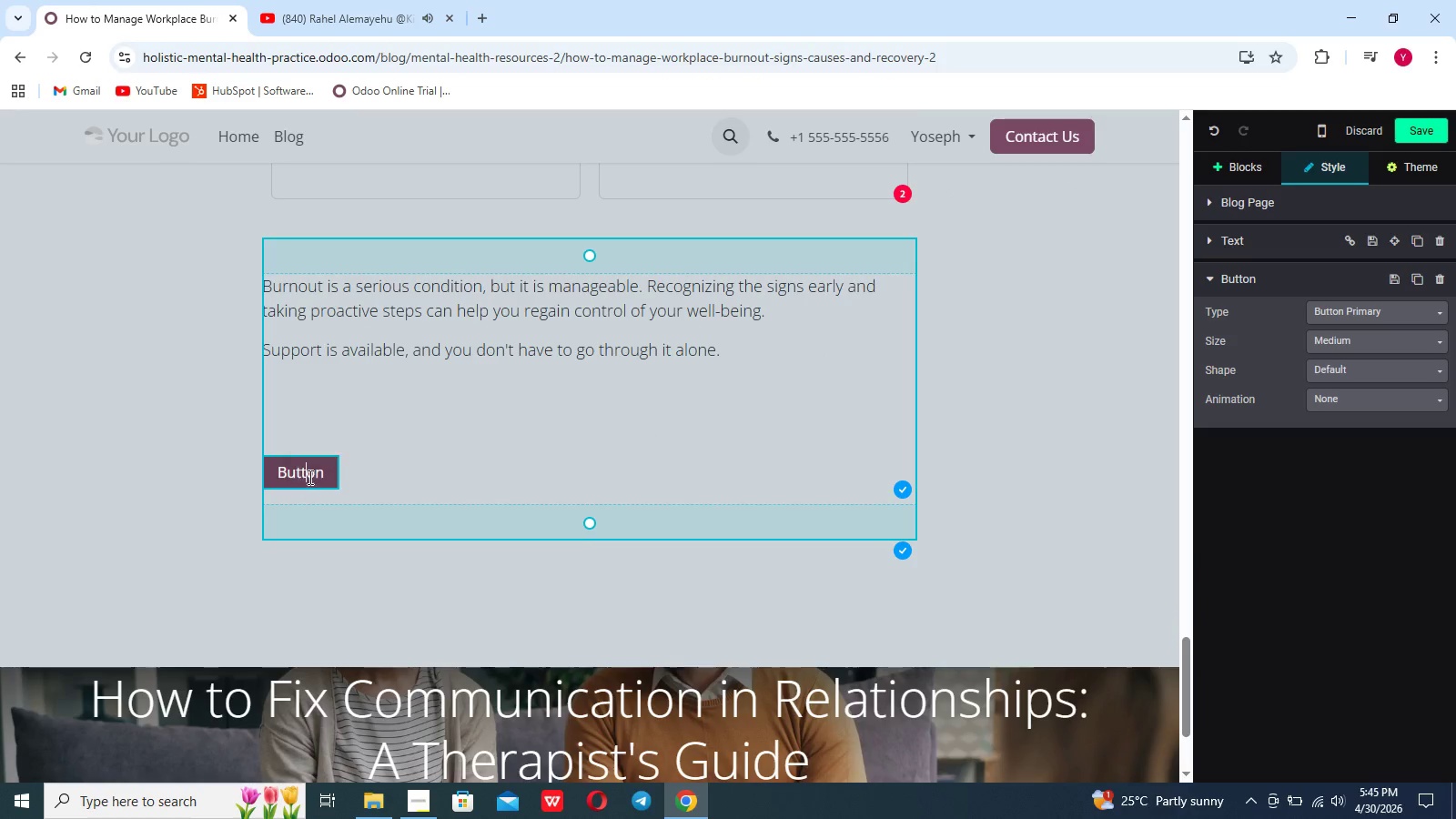 
left_click([547, 511])
 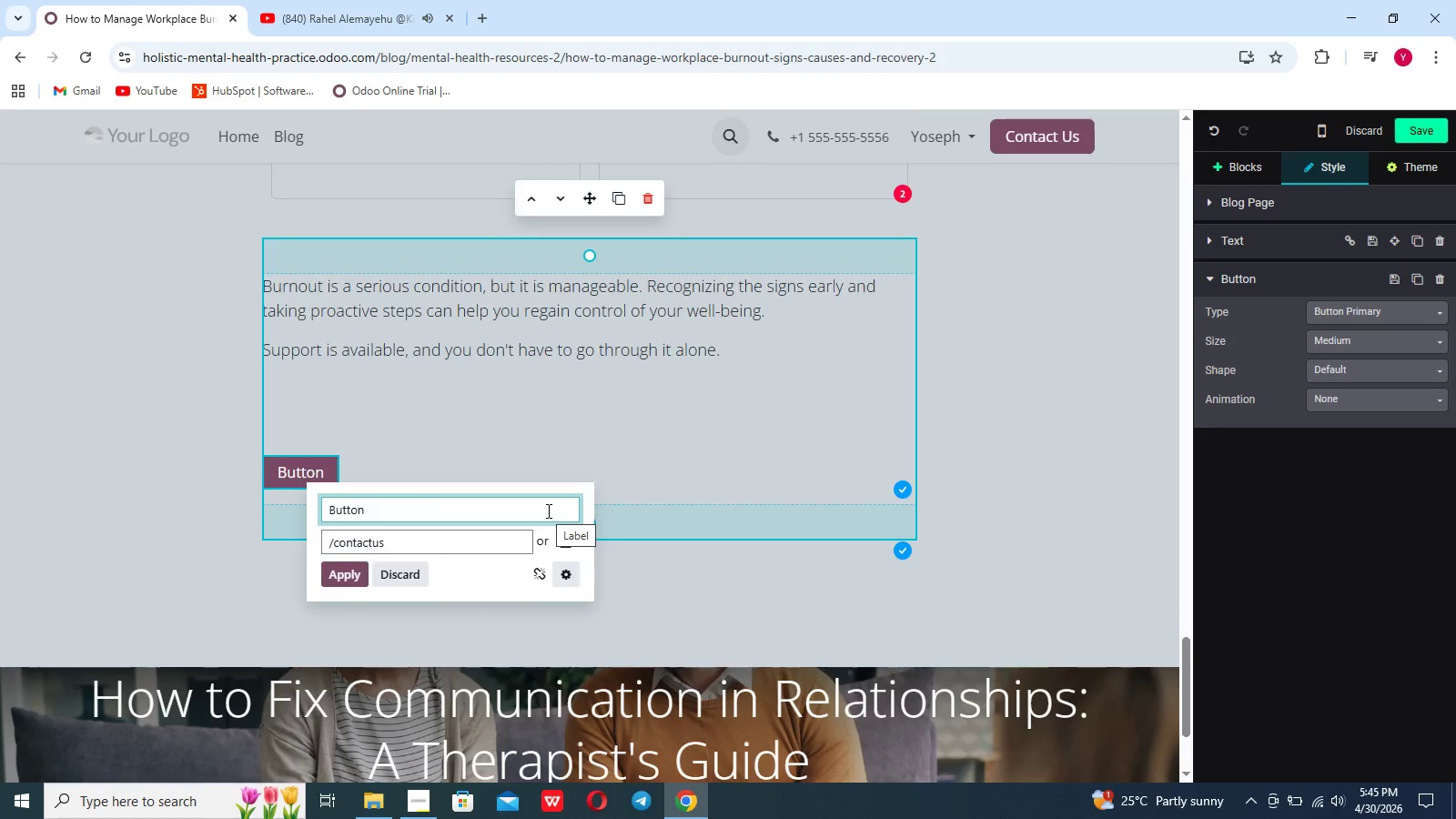 
hold_key(key=Backspace, duration=0.89)
 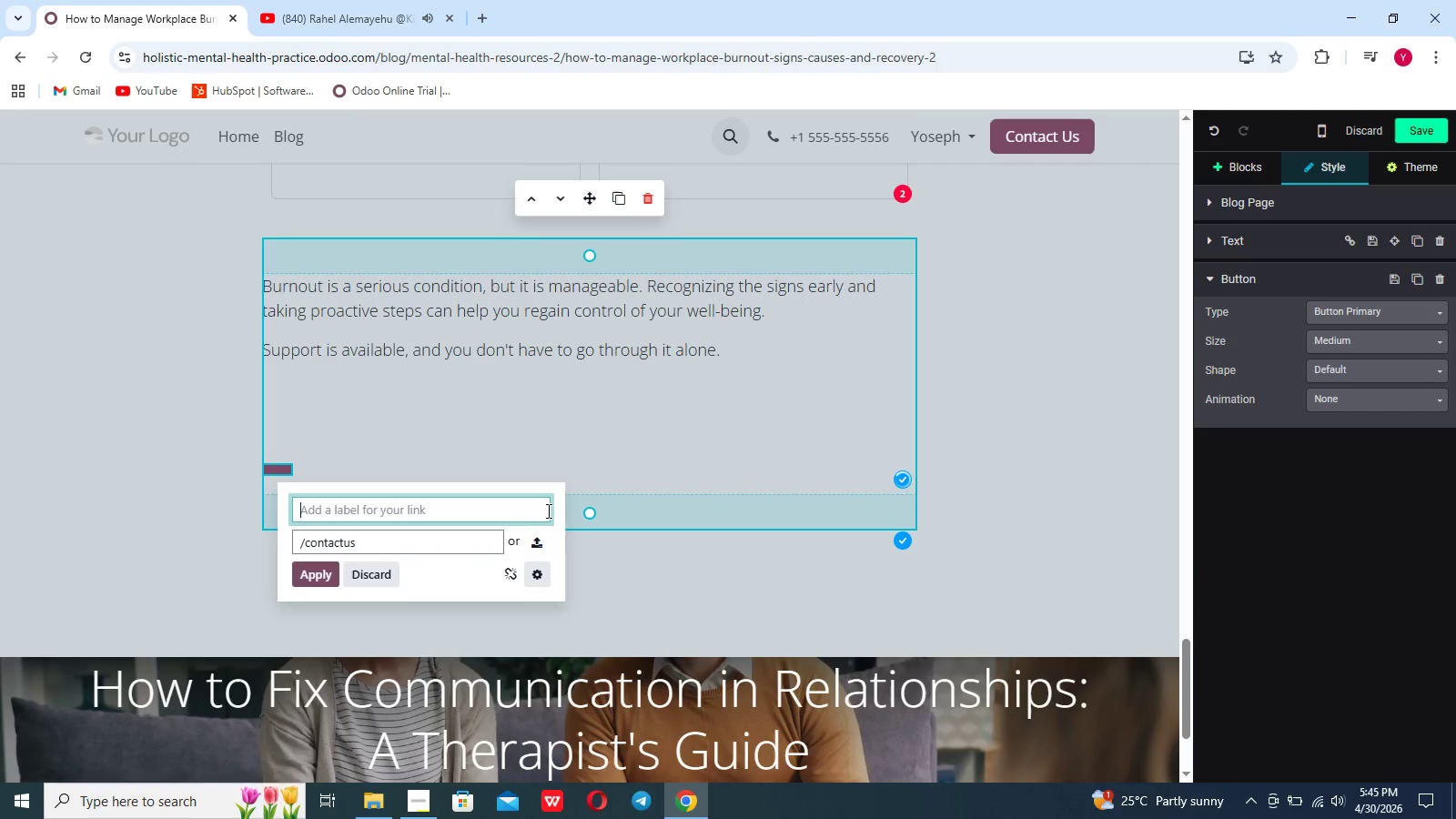 
type(Start)
 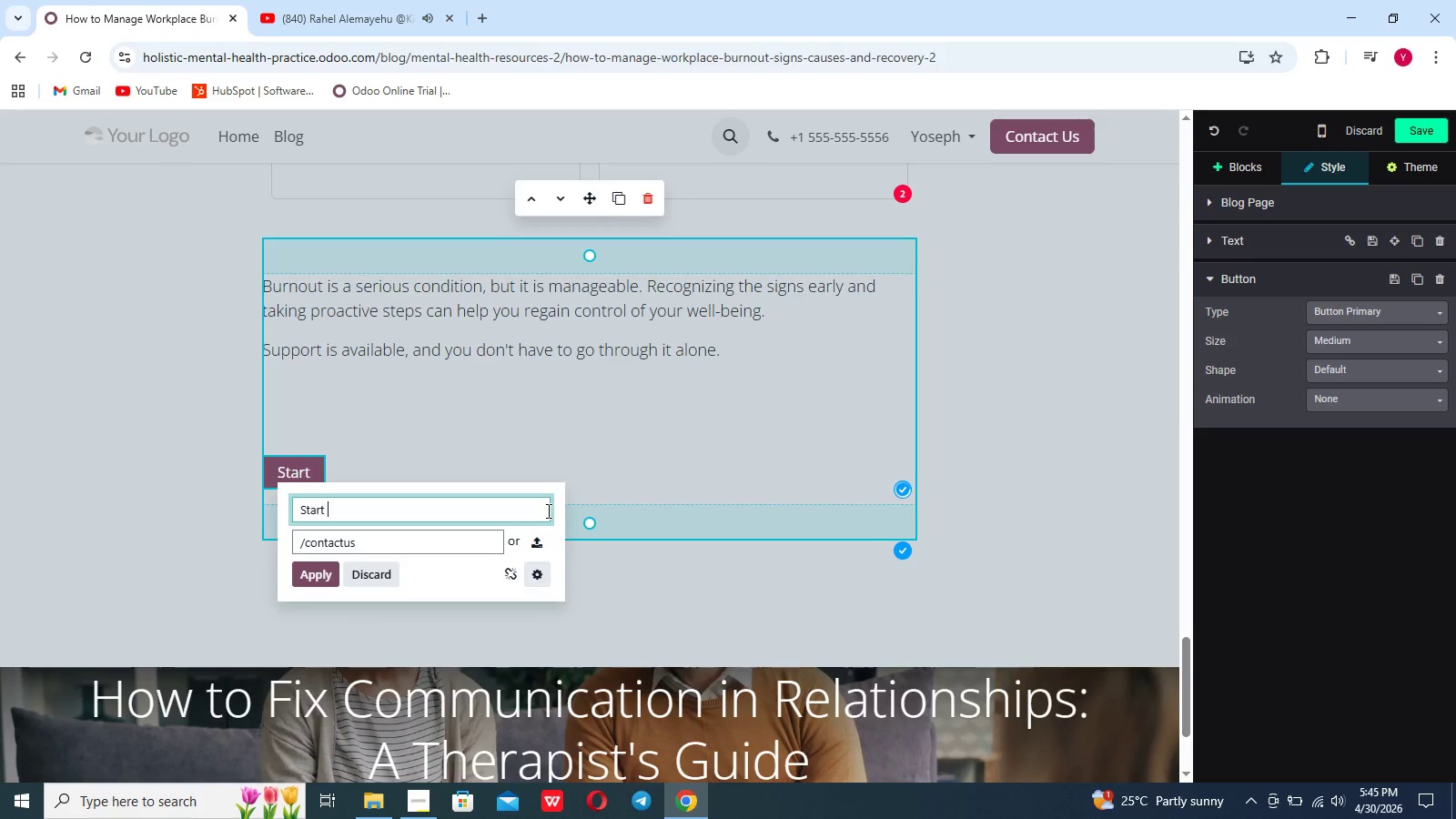 
scroll: coordinate [547, 511], scroll_direction: none, amount: 0.0
 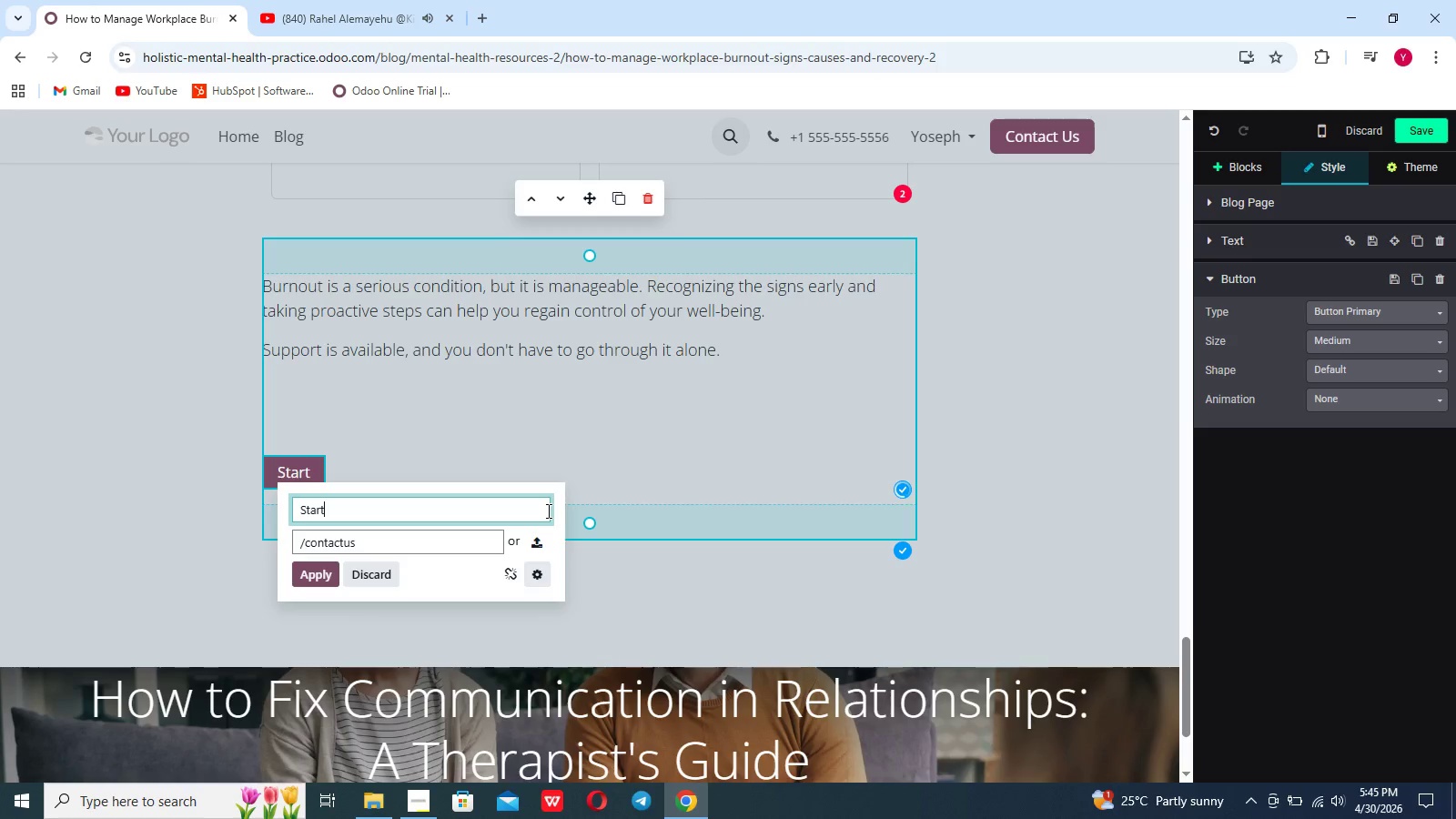 
key(Space)
 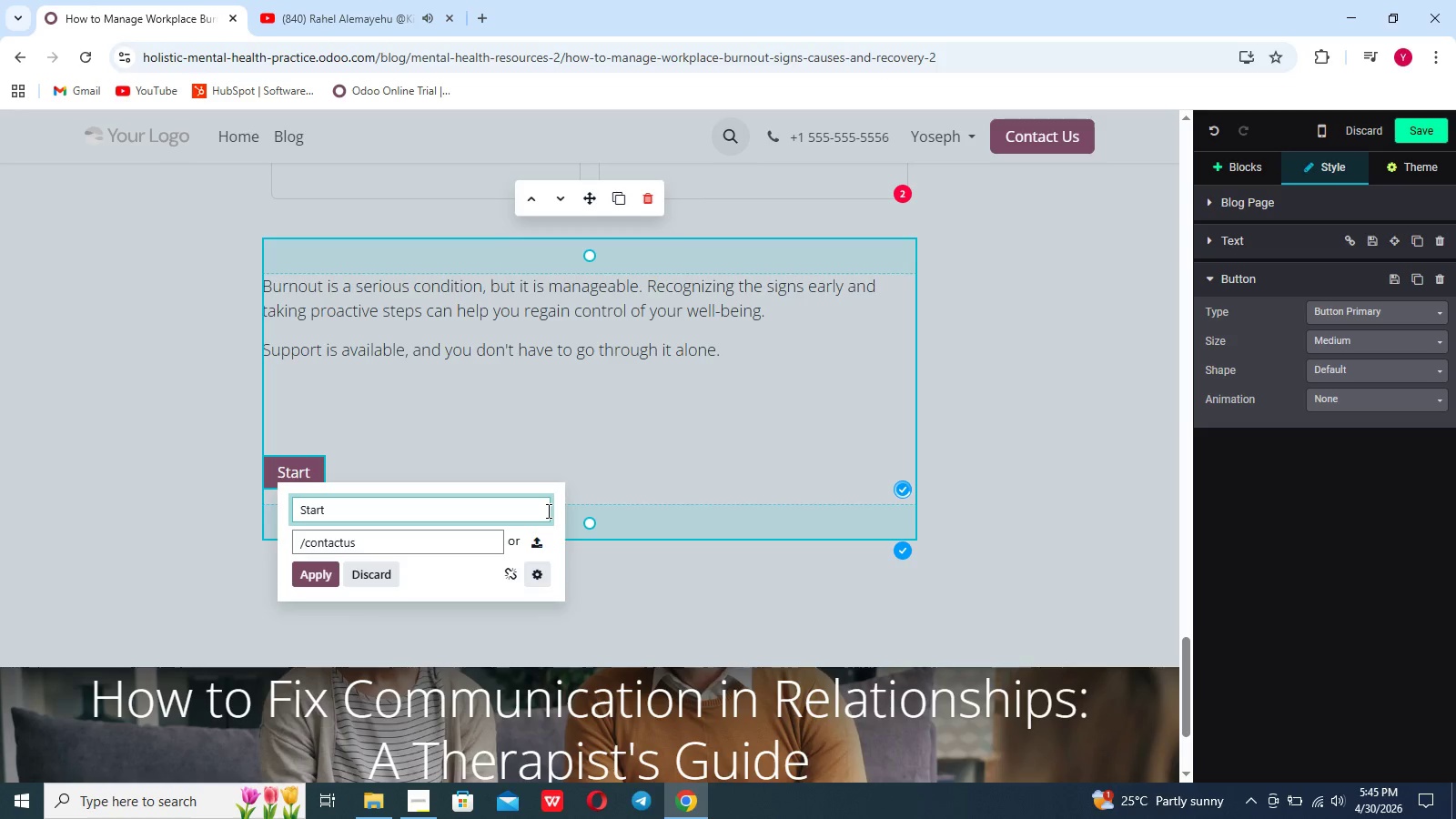 
key(Control+ControlLeft)
 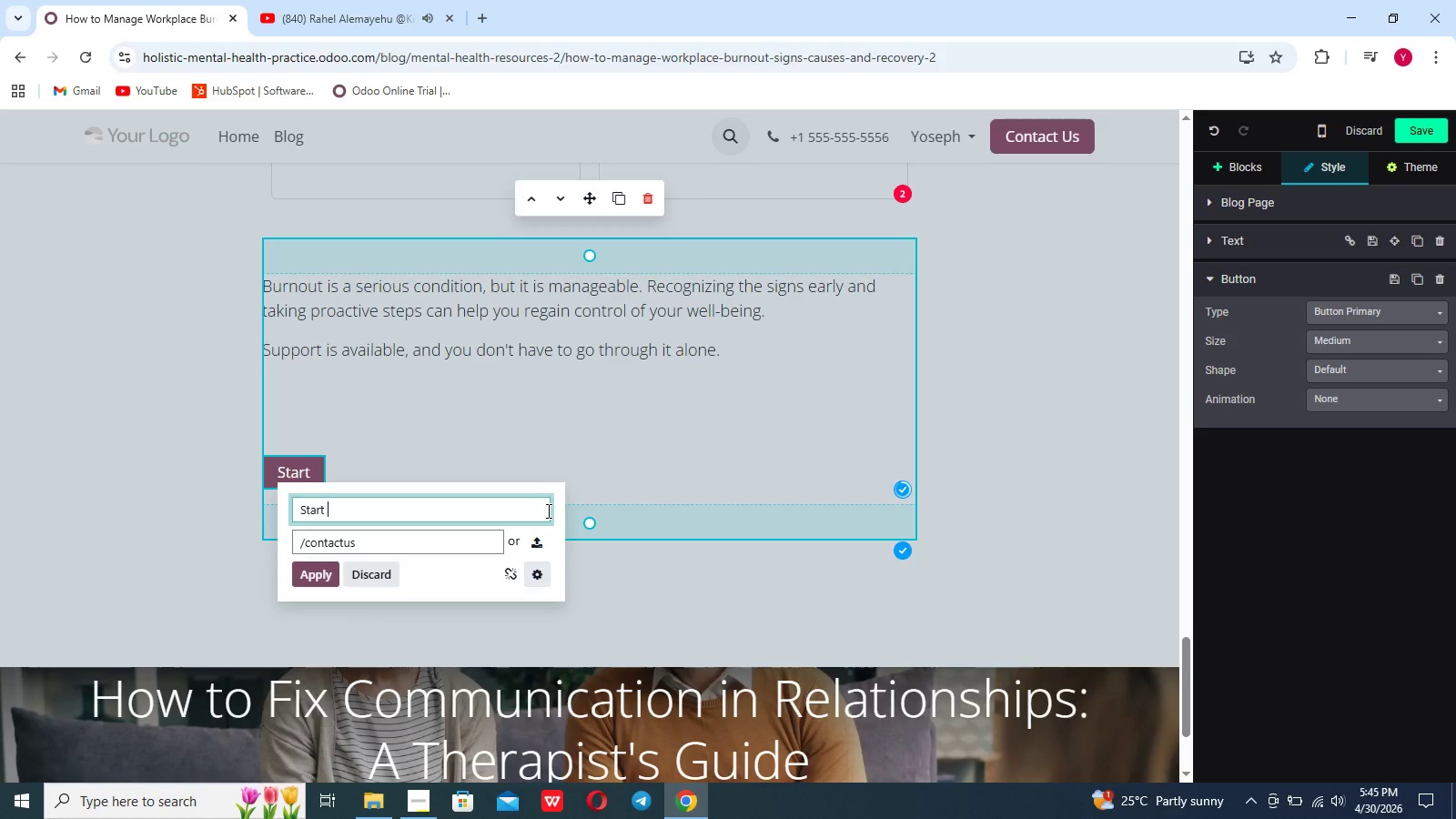 
hold_key(key=ControlLeft, duration=0.55)
 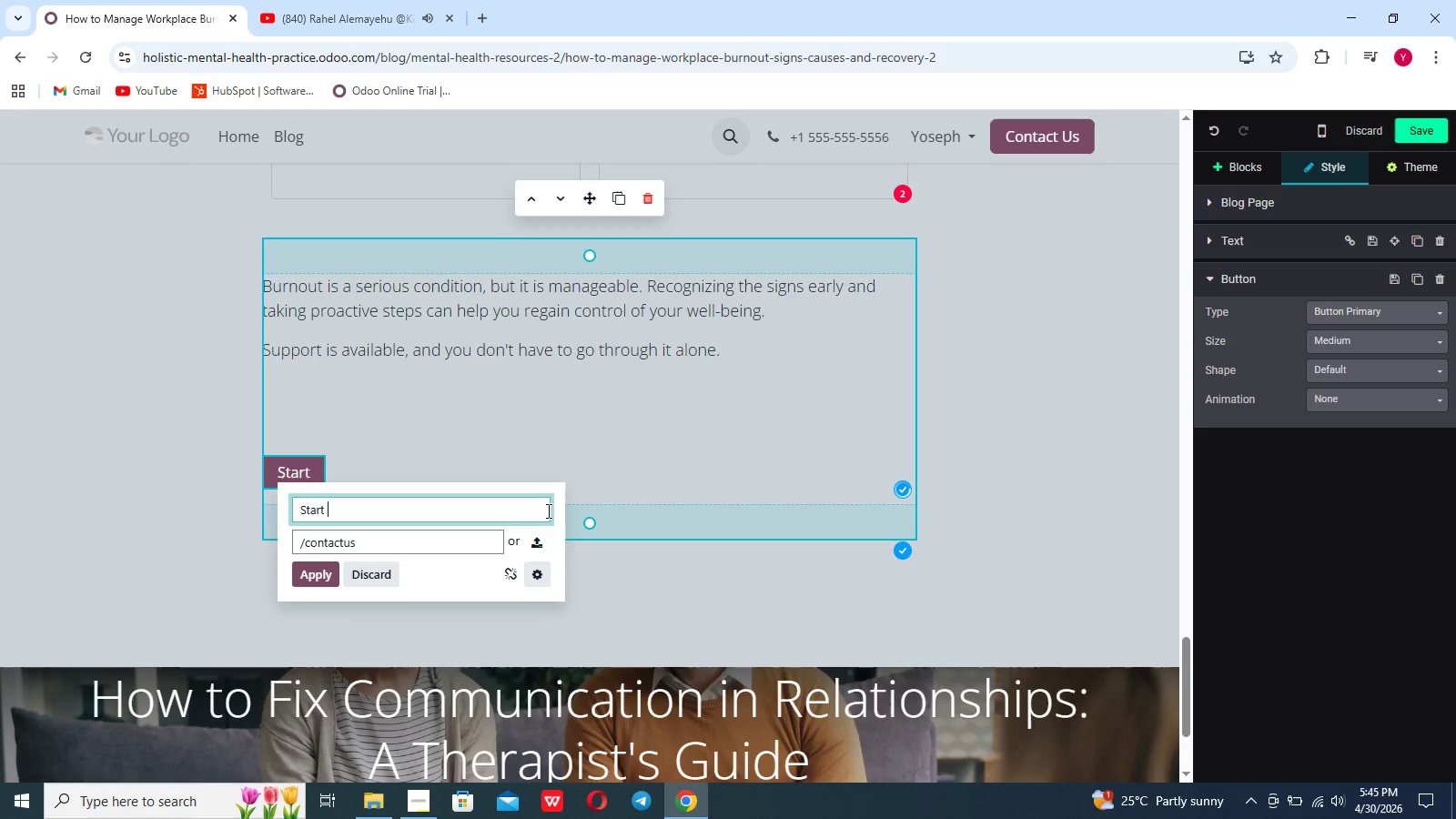 
type(Your Recovery Today)
 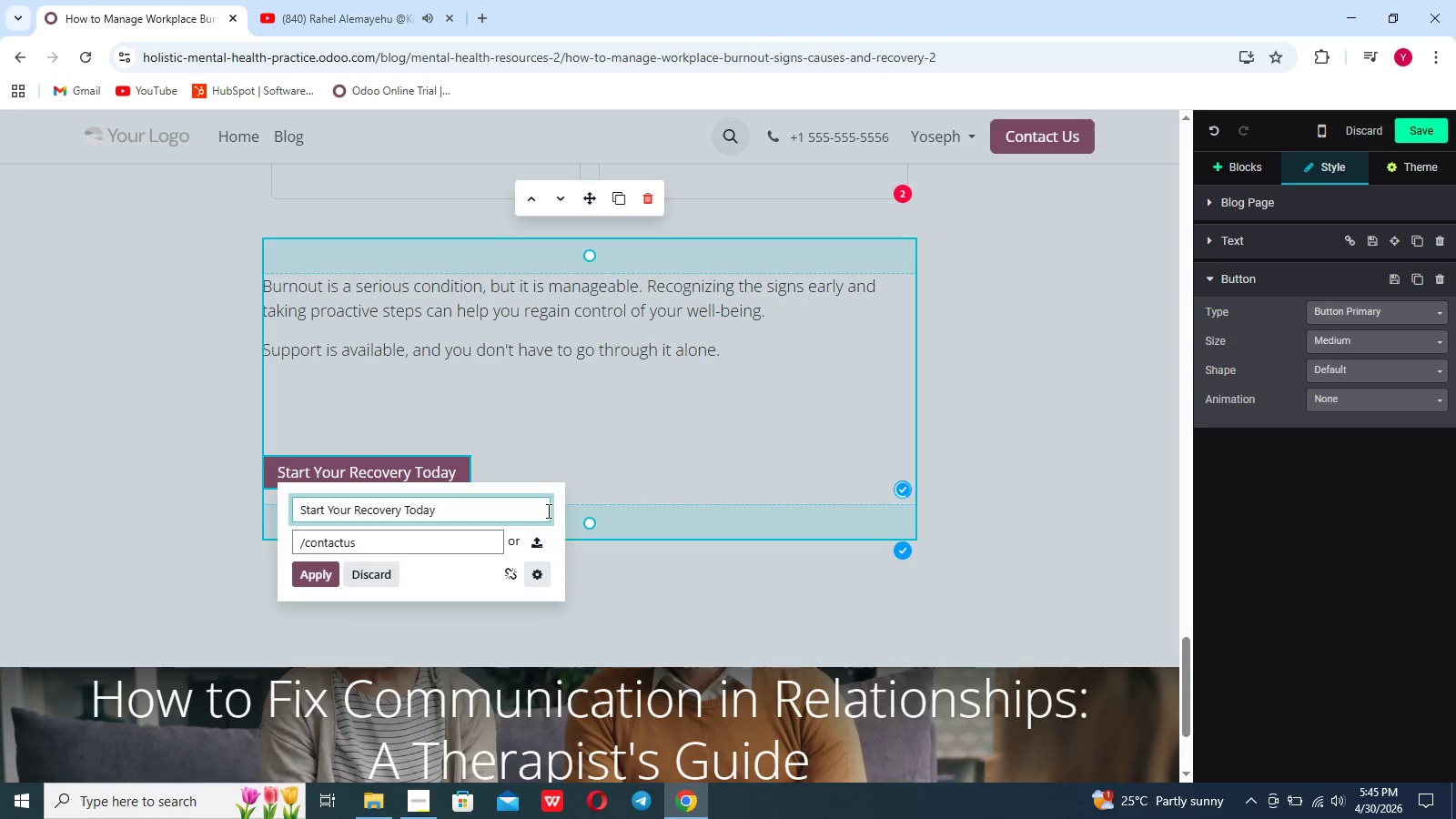 
left_click([318, 576])
 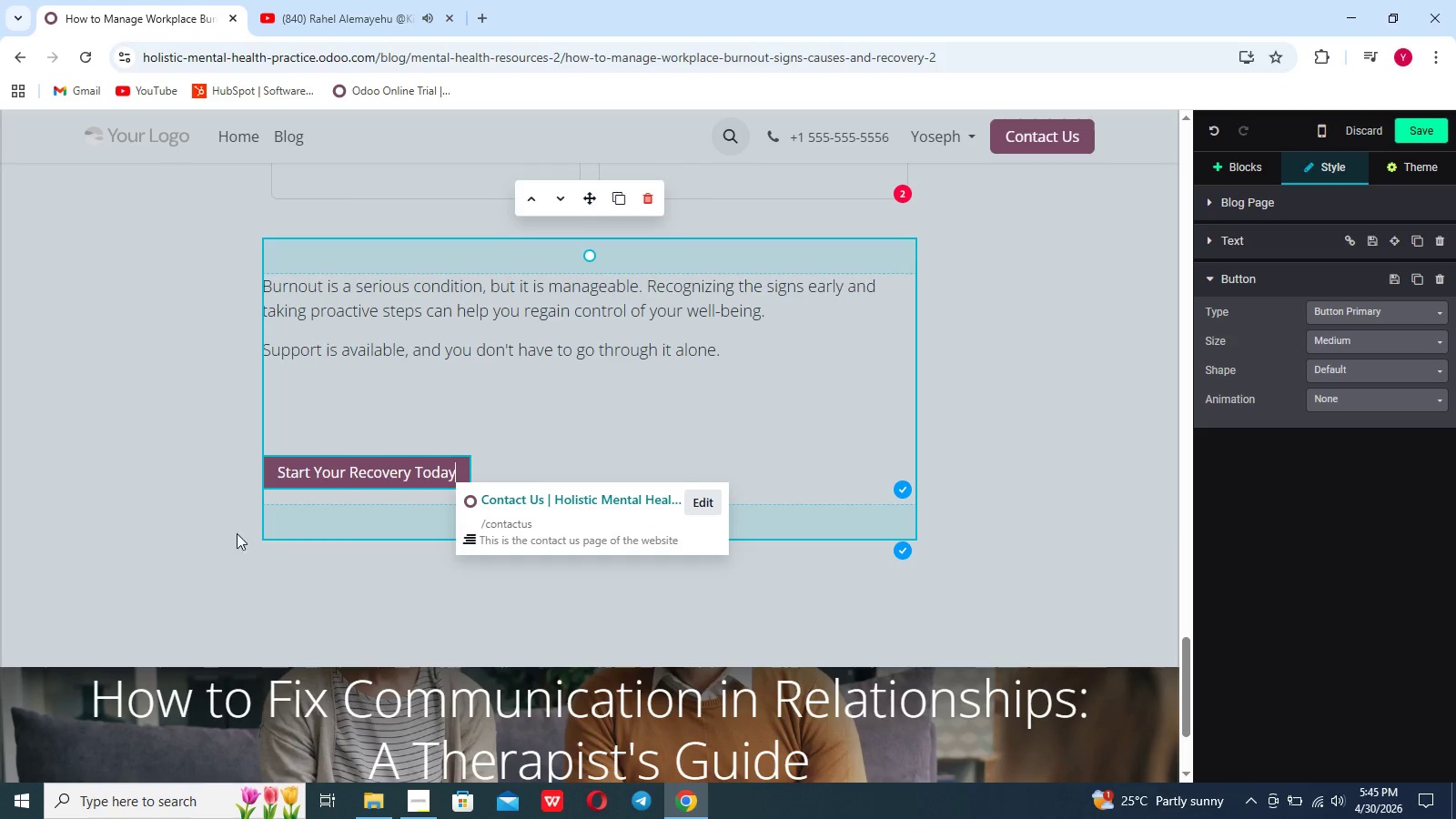 
left_click([228, 527])
 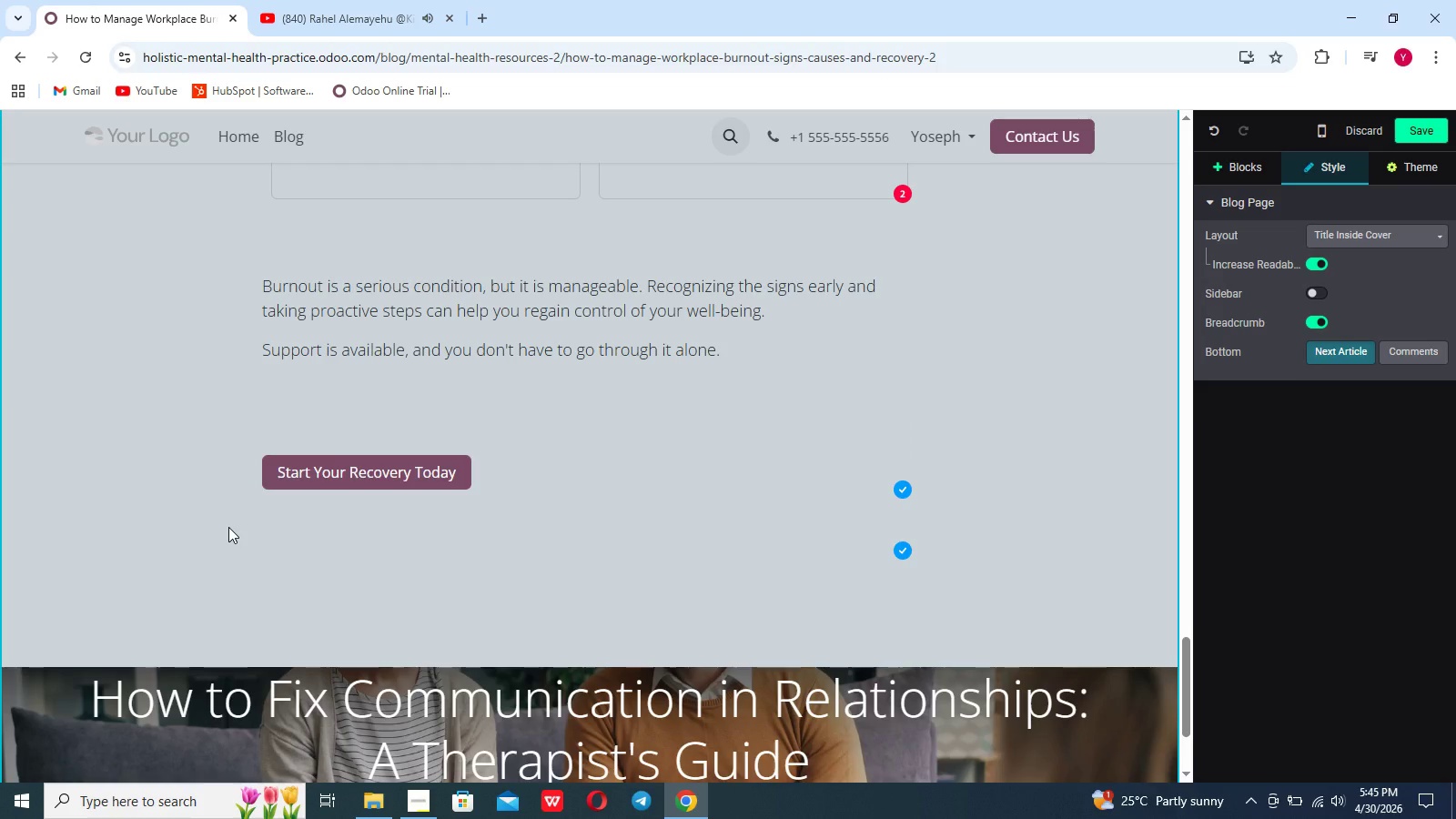 
scroll: coordinate [228, 527], scroll_direction: up, amount: 191.0
 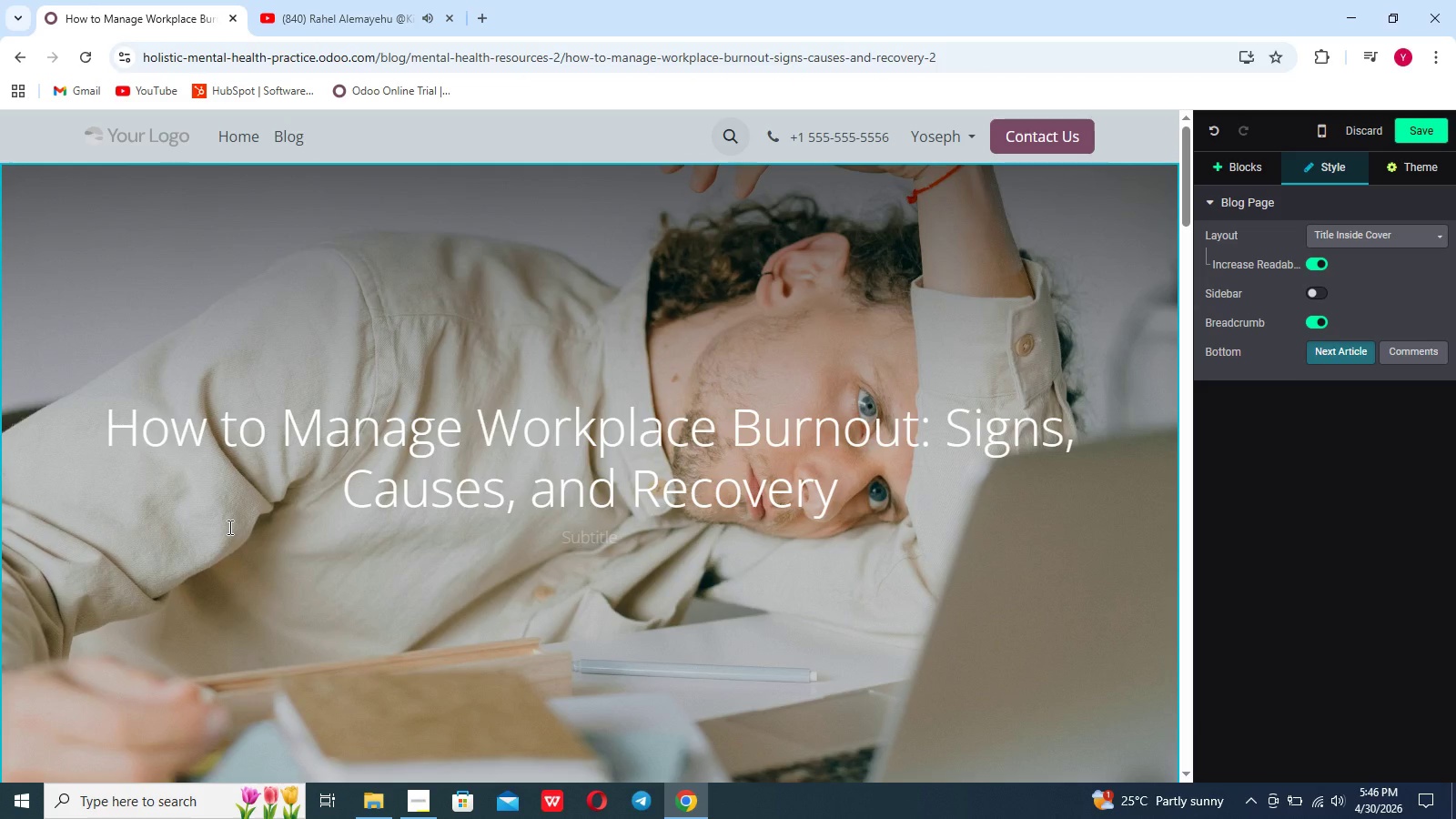 
wait(13.45)
 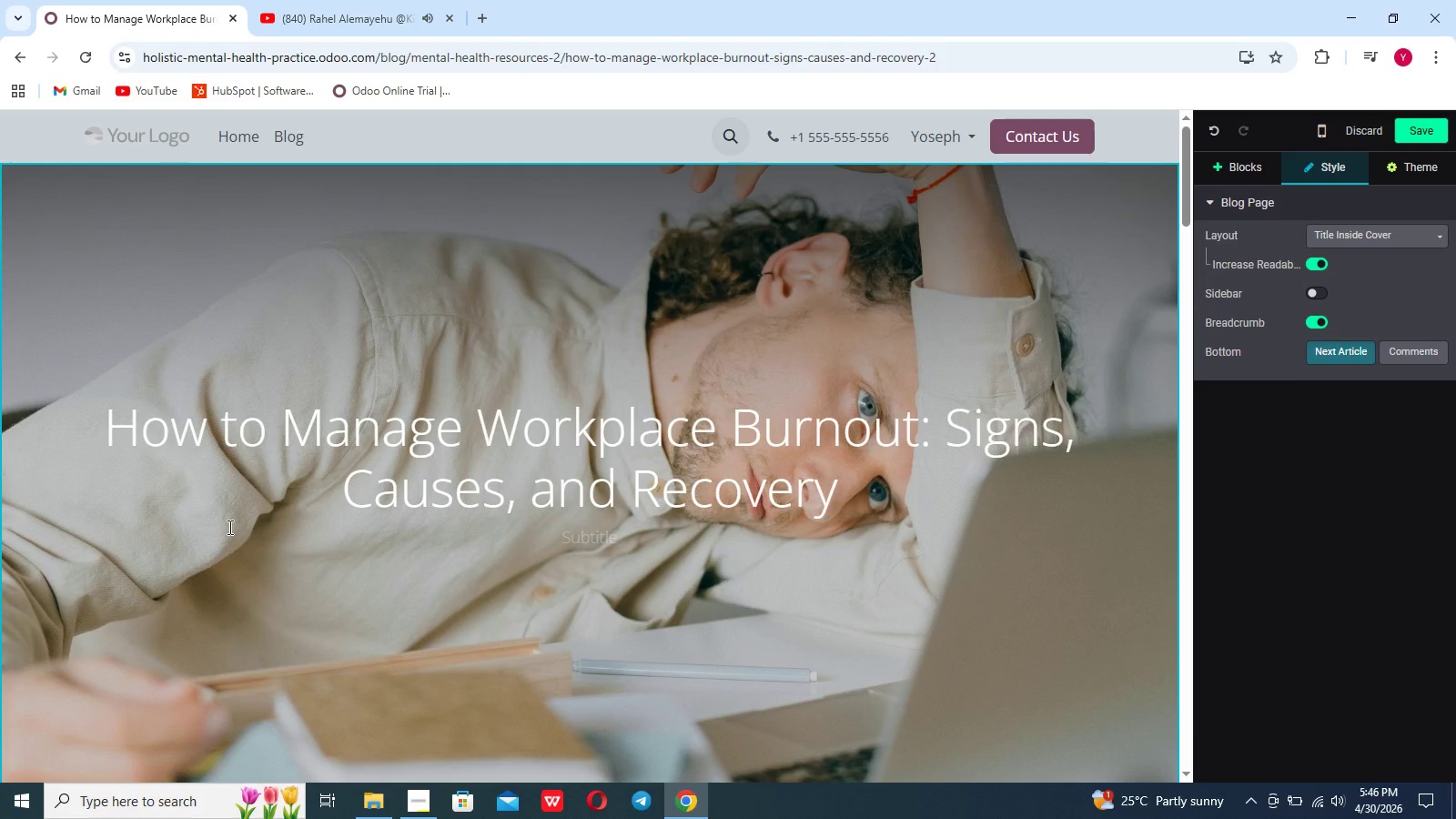 
left_click([1413, 124])
 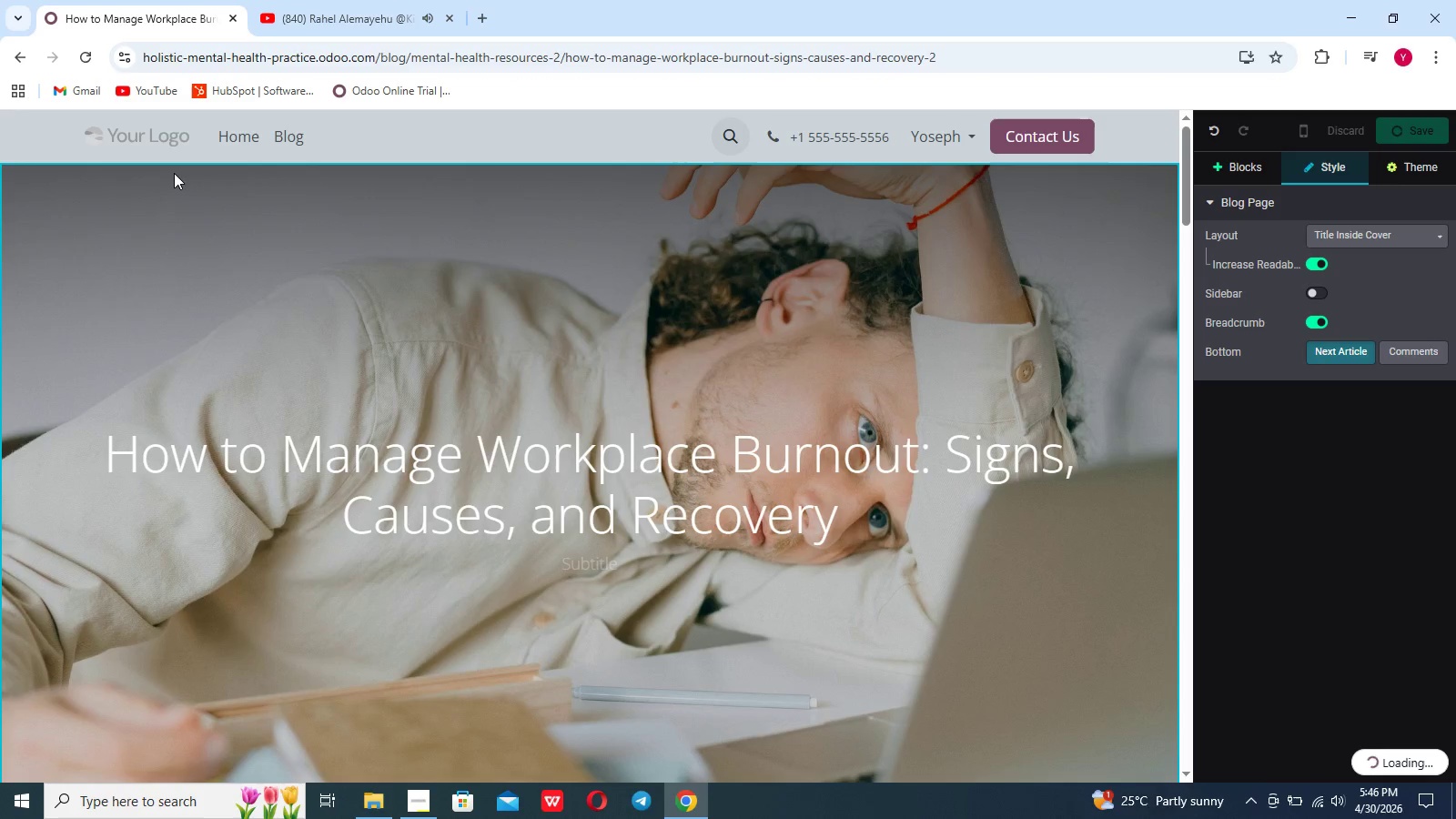 
wait(9.72)
 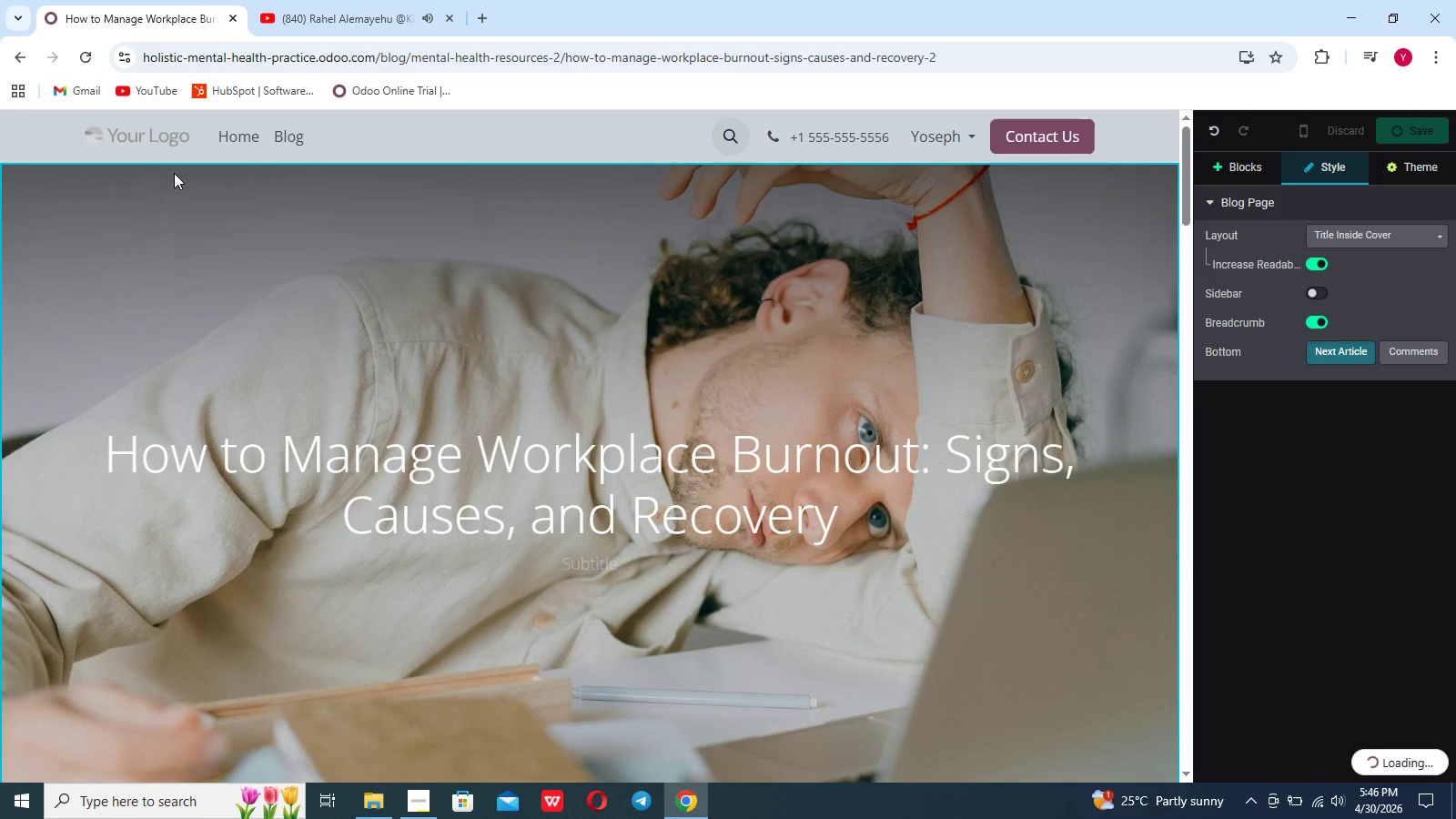 
left_click([125, 132])
 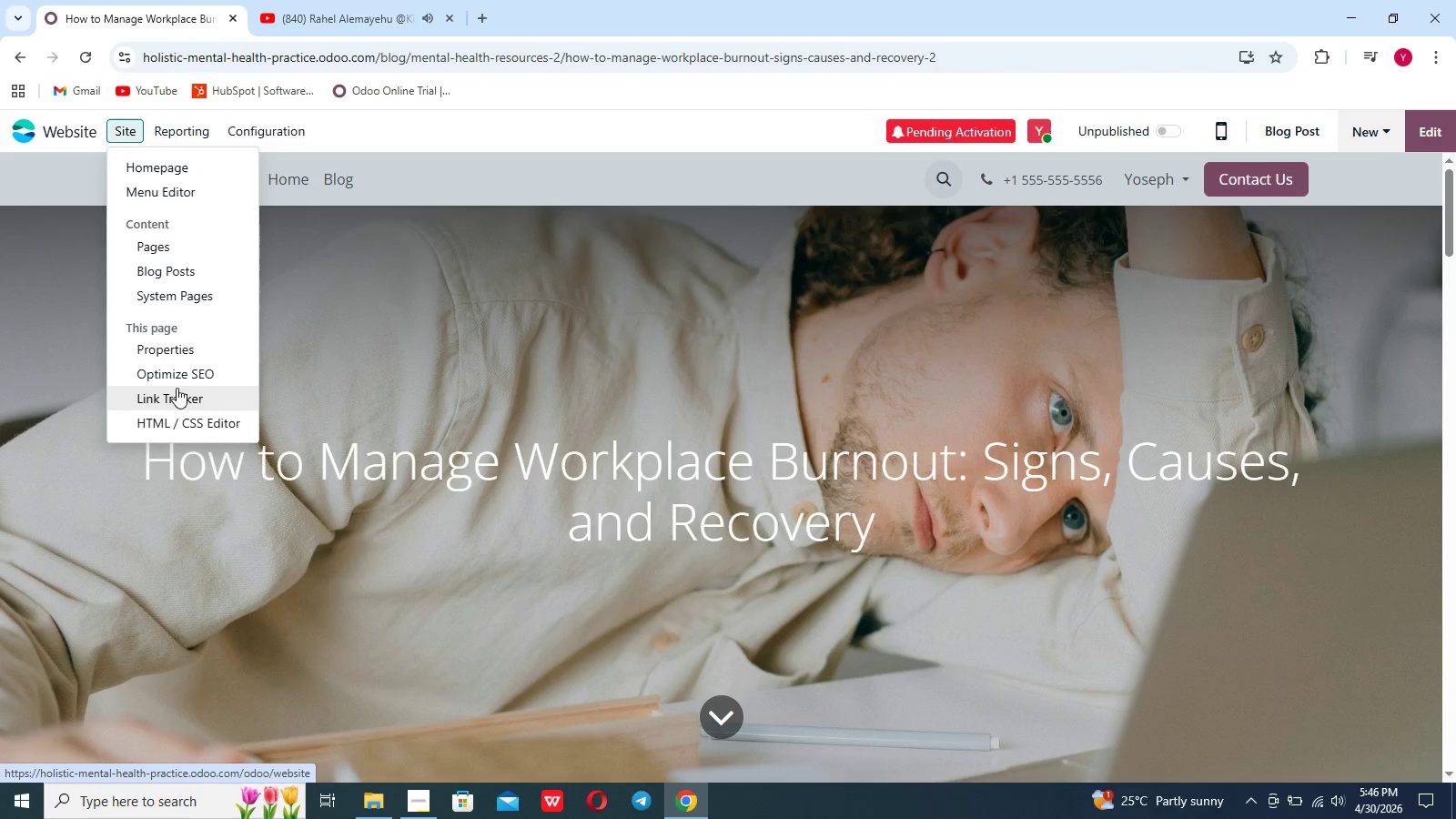 
left_click([178, 381])
 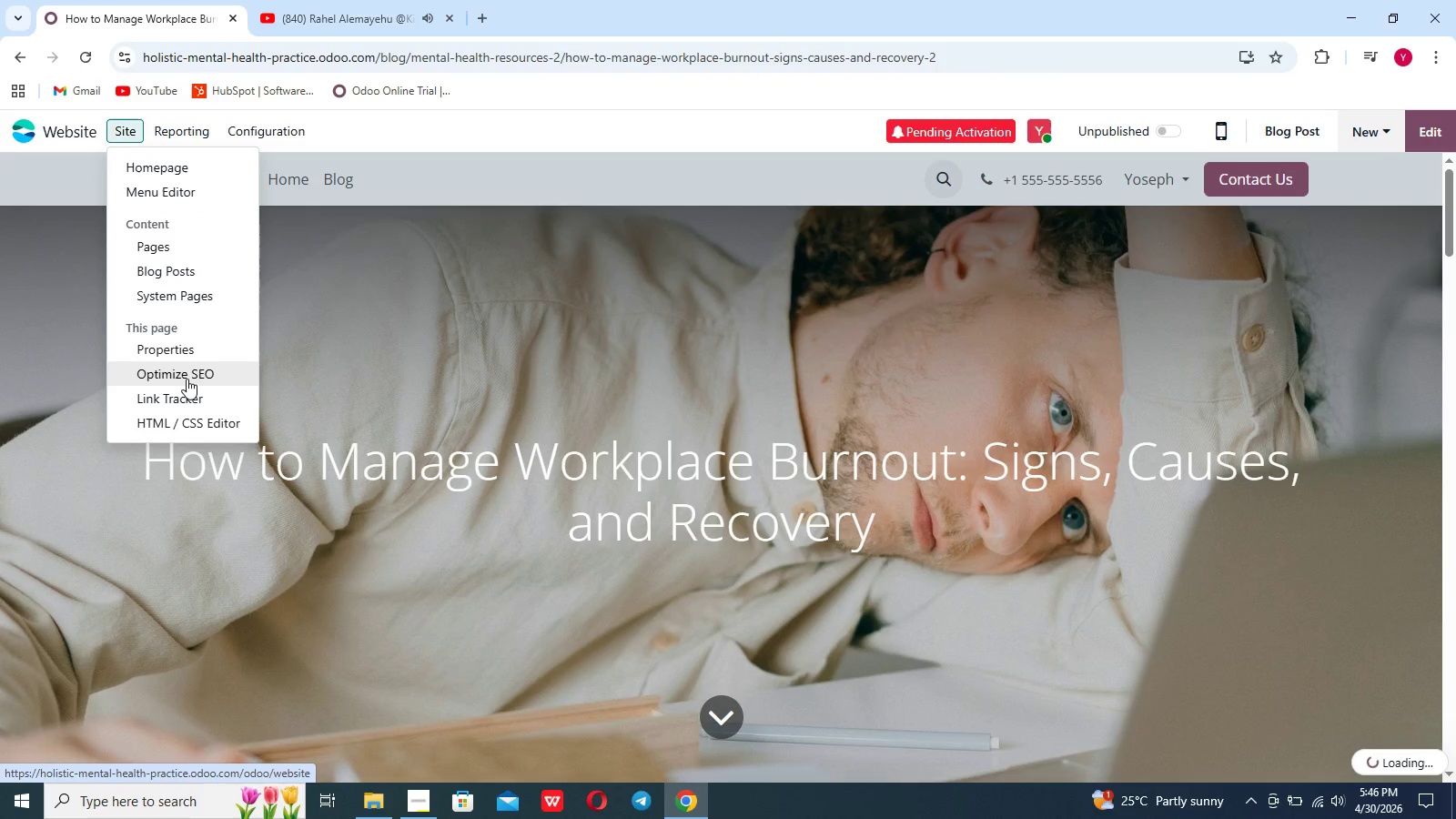 
left_click([205, 376])
 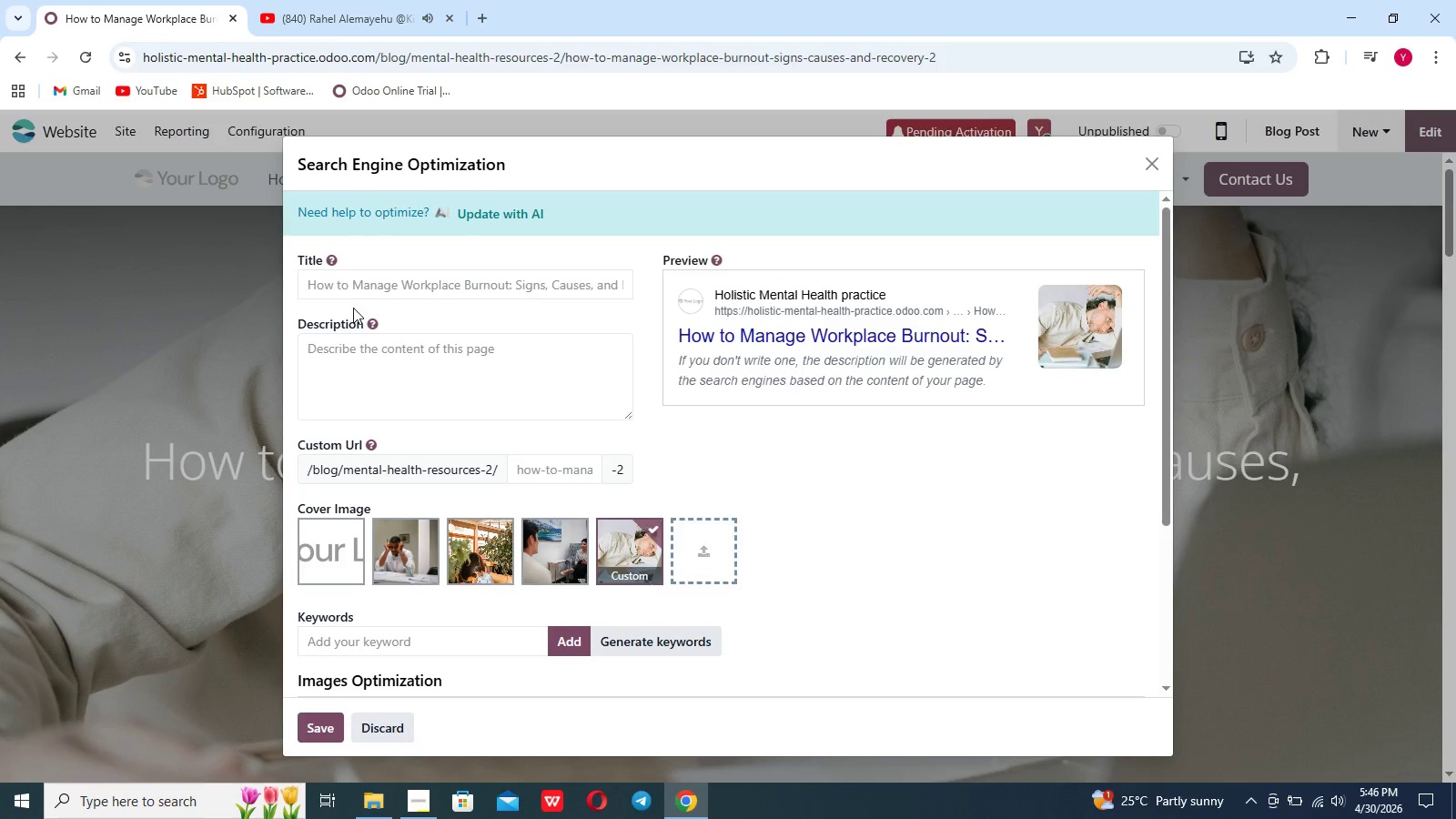 
left_click([345, 278])
 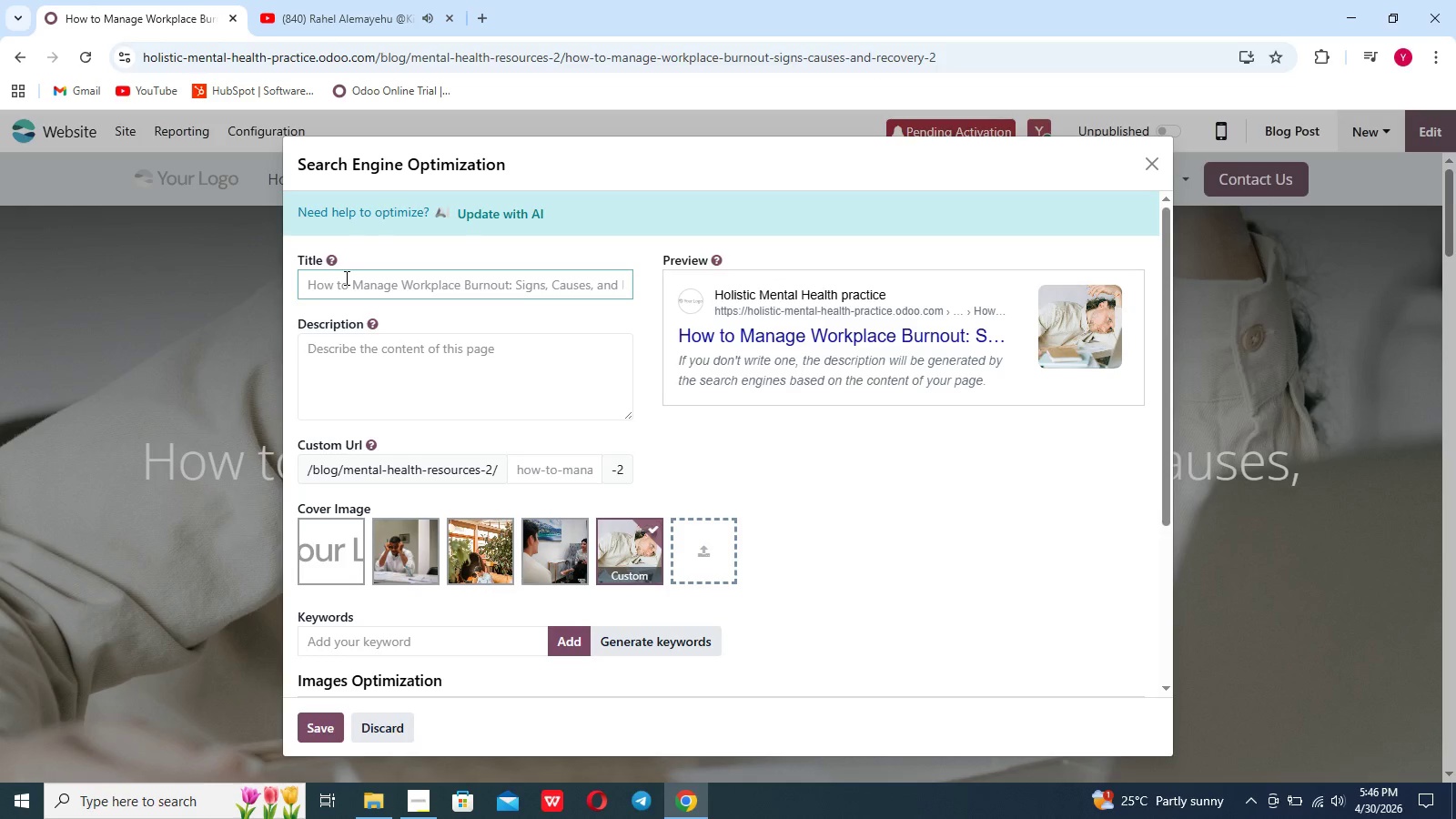 
type(Workplace Burnout Sympr)
key(Backspace)
type(toms & Recoe)
key(Backspace)
type(very stra)
 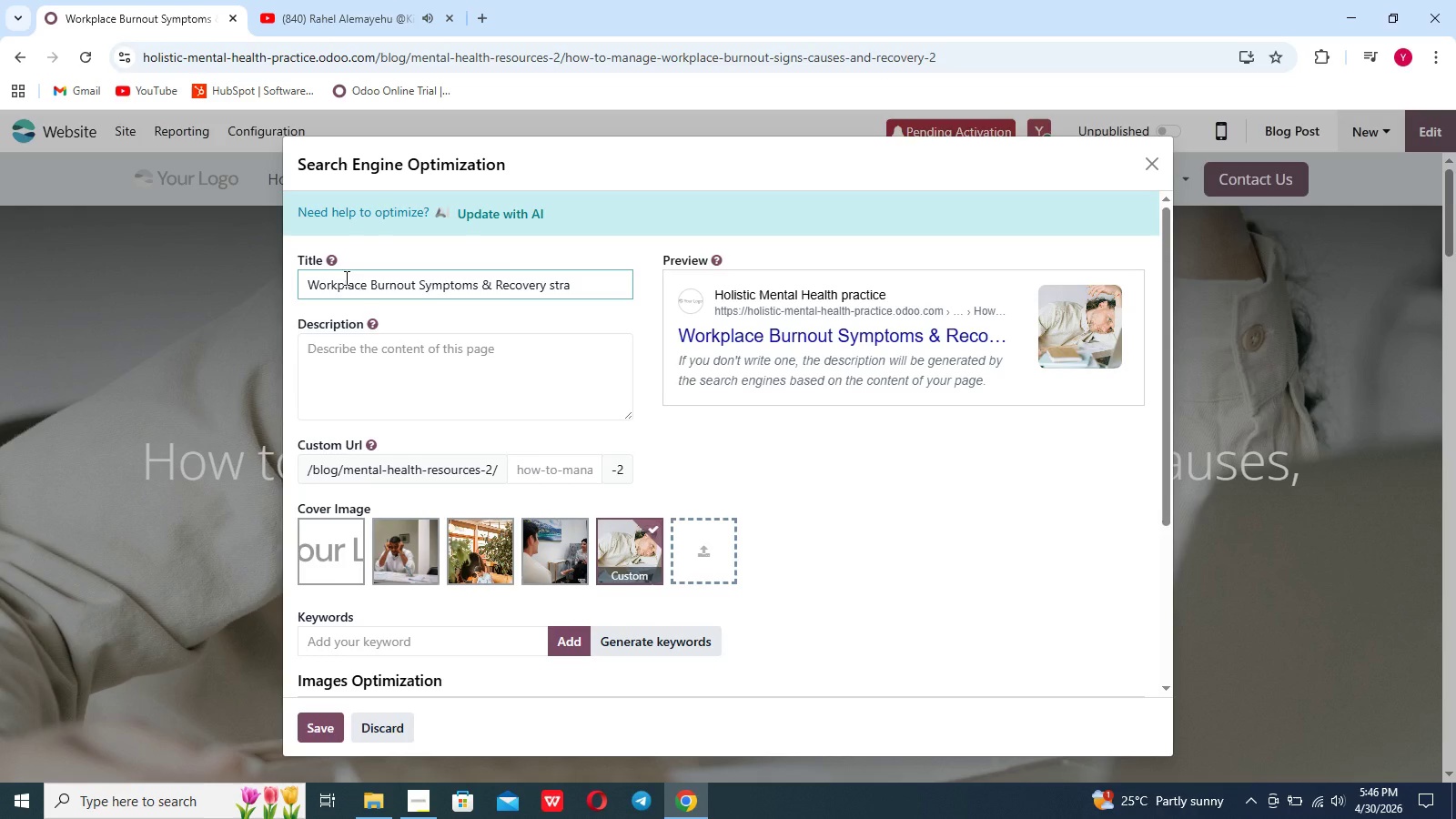 
type(tegies)
 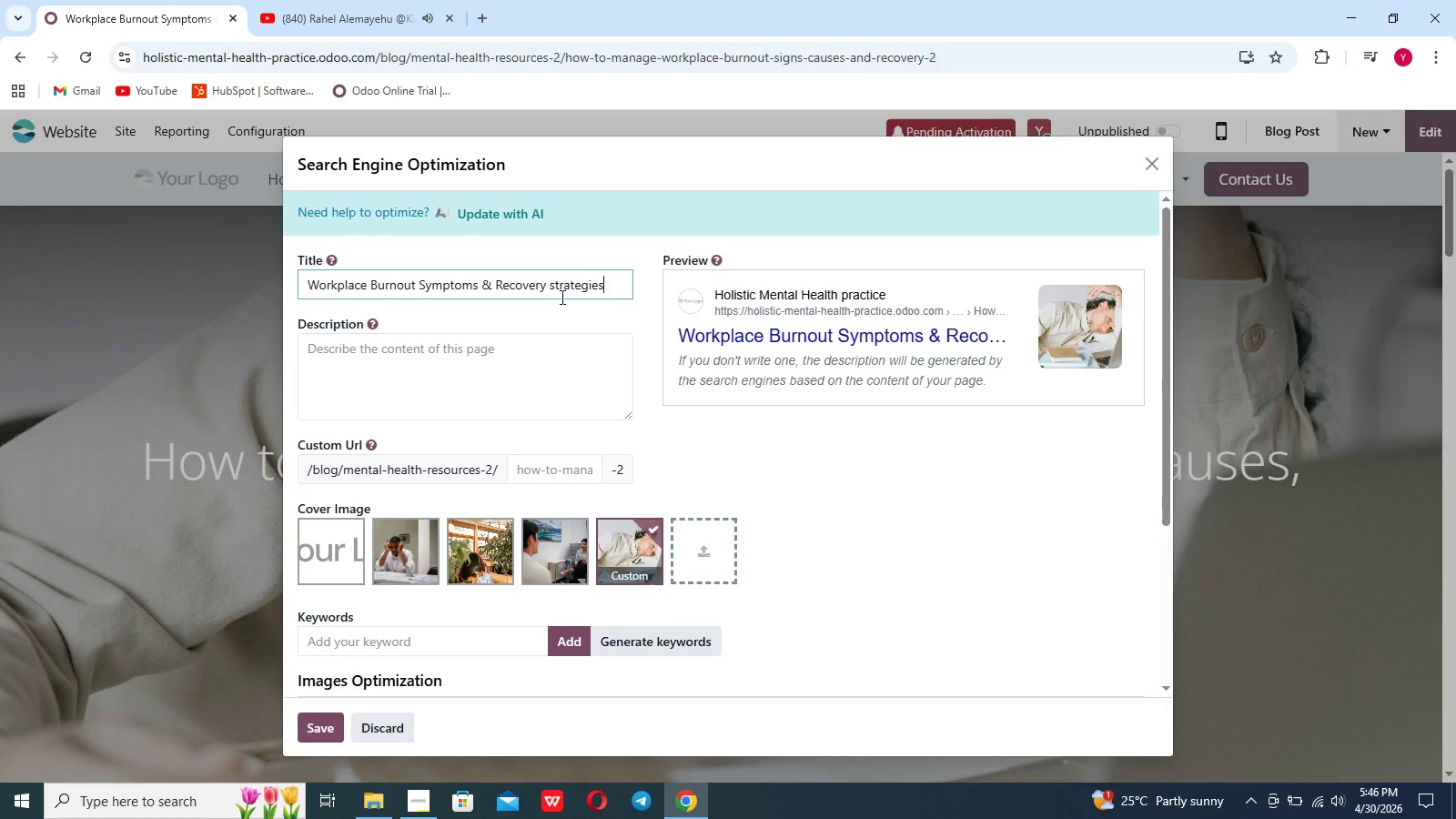 
type( | Mental HEAlth )
key(Backspace)
key(Backspace)
key(Backspace)
key(Backspace)
key(Backspace)
key(Backspace)
type(ealth Guide)
 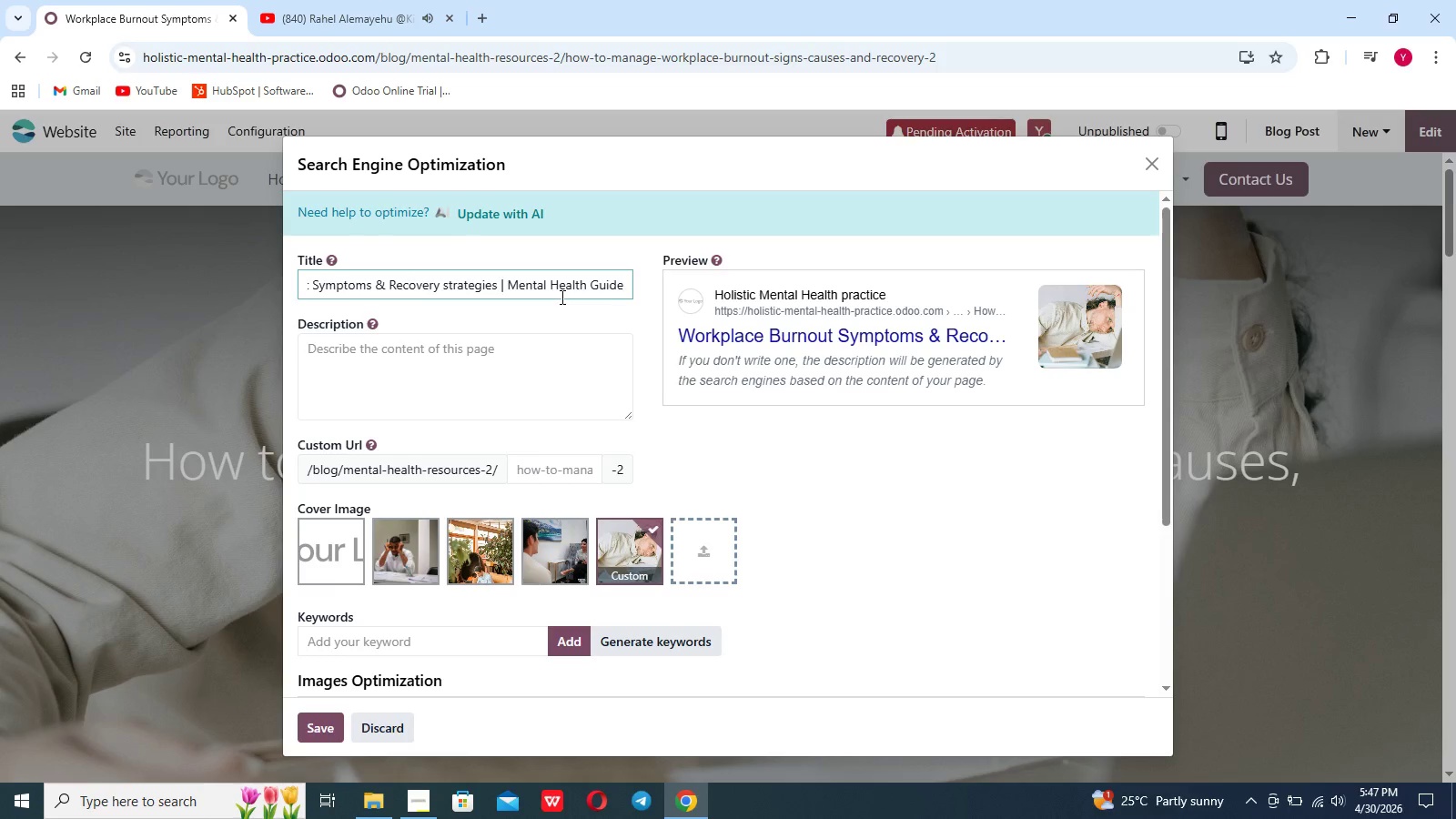 
wait(5.7)
 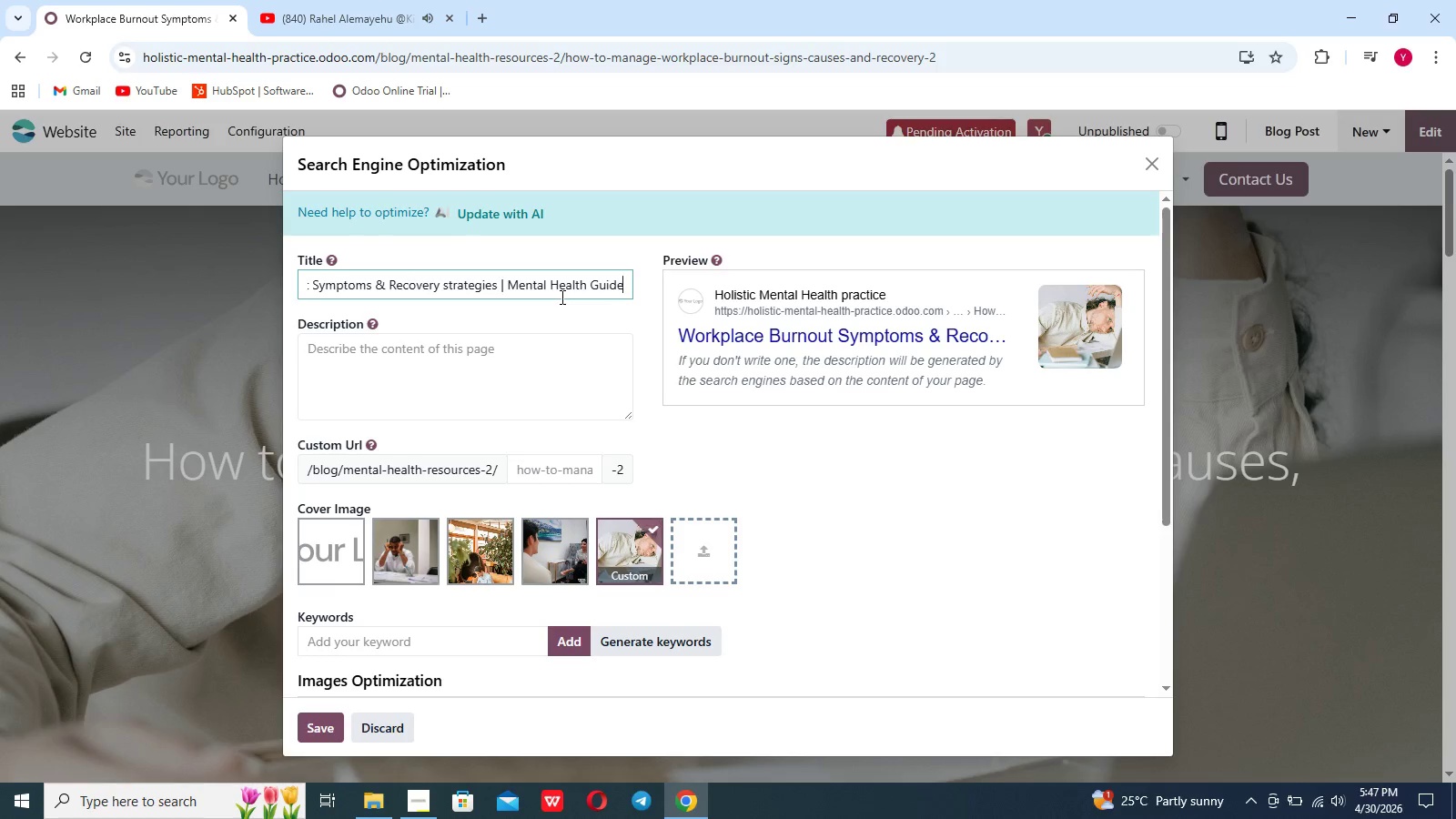 
left_click([515, 349])
 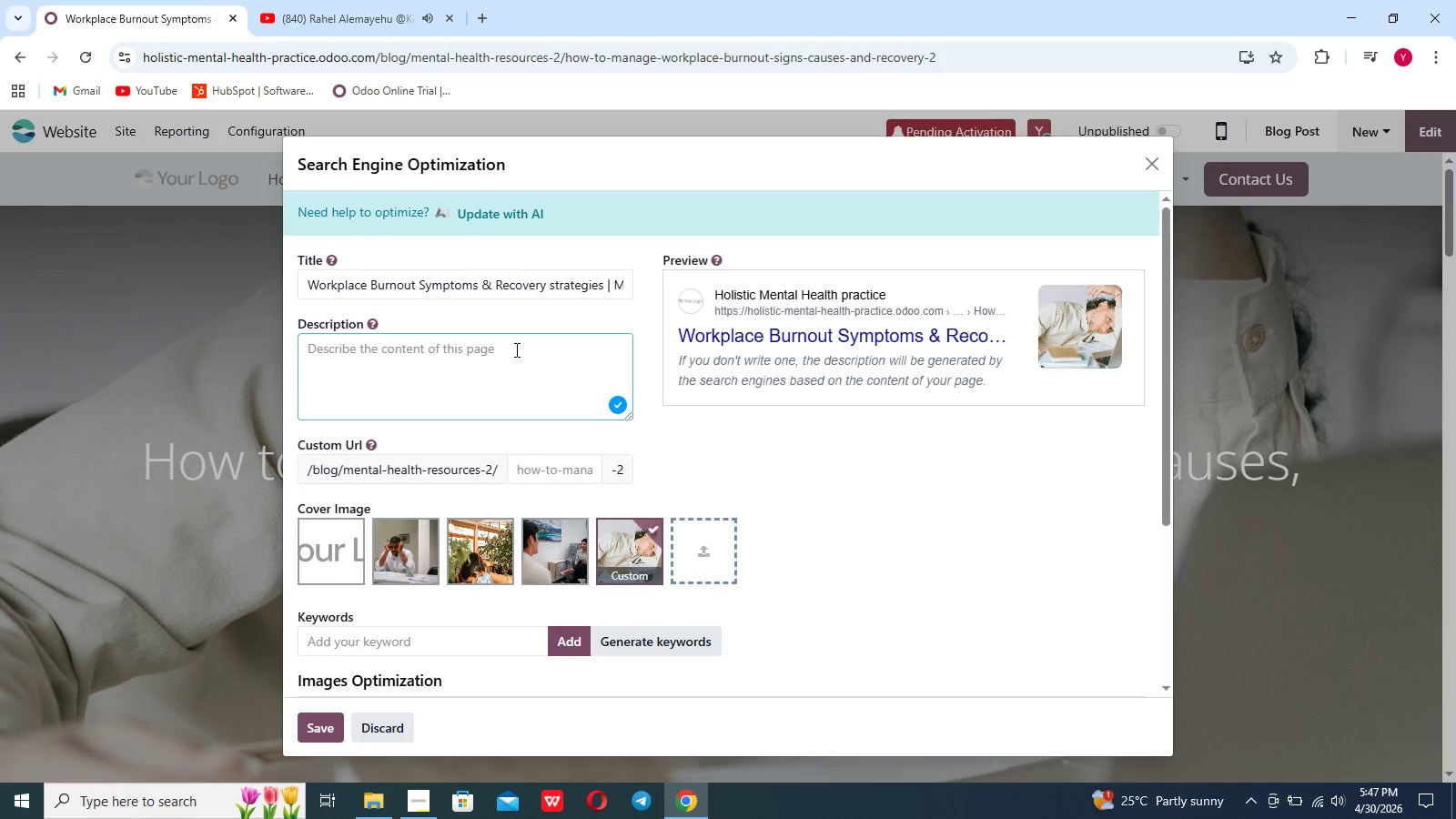 
type(Lw)
key(Backspace)
type(earn how to idne)
key(Backspace)
key(Backspace)
type(entify workplace)
 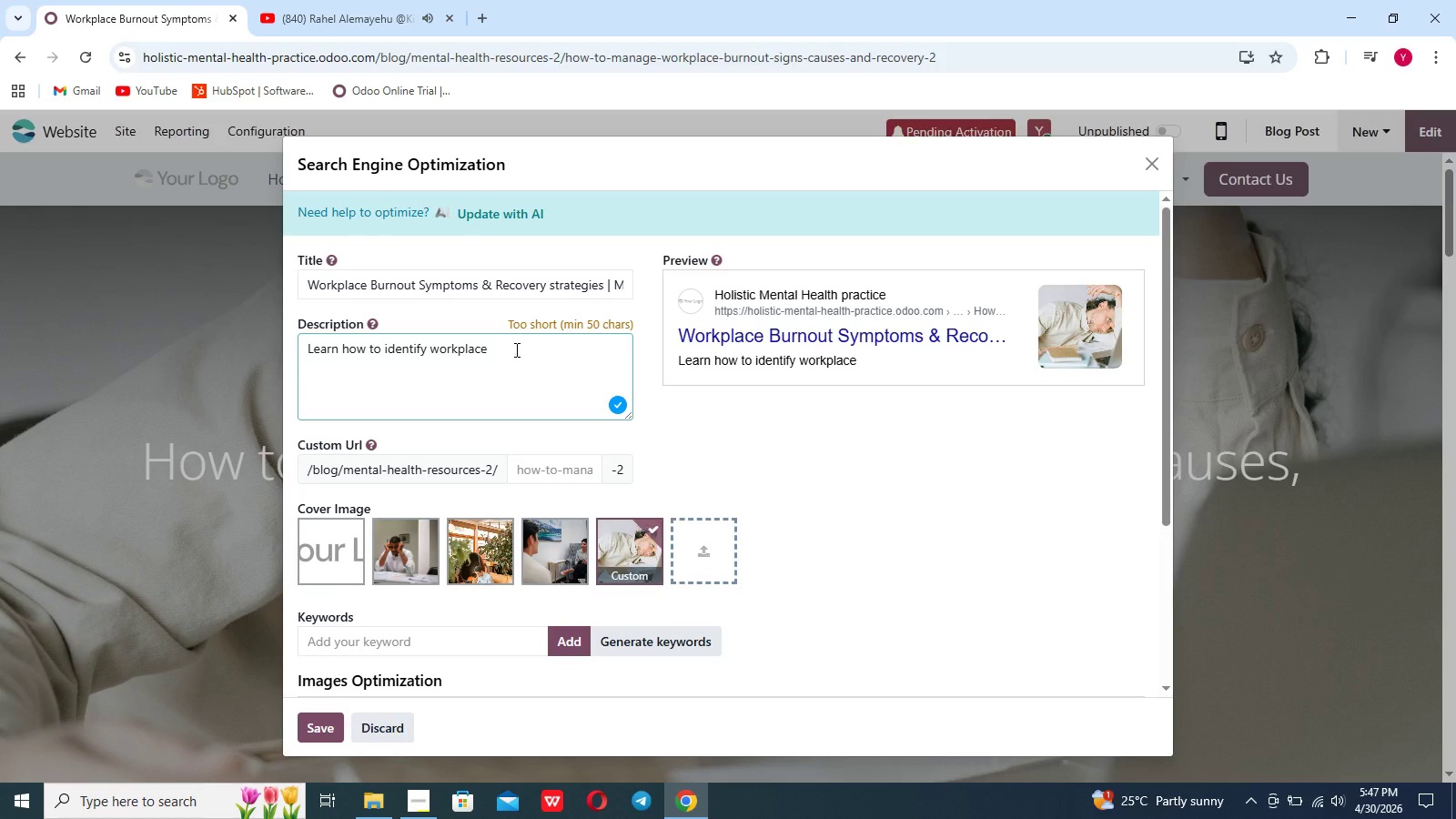 
wait(5.28)
 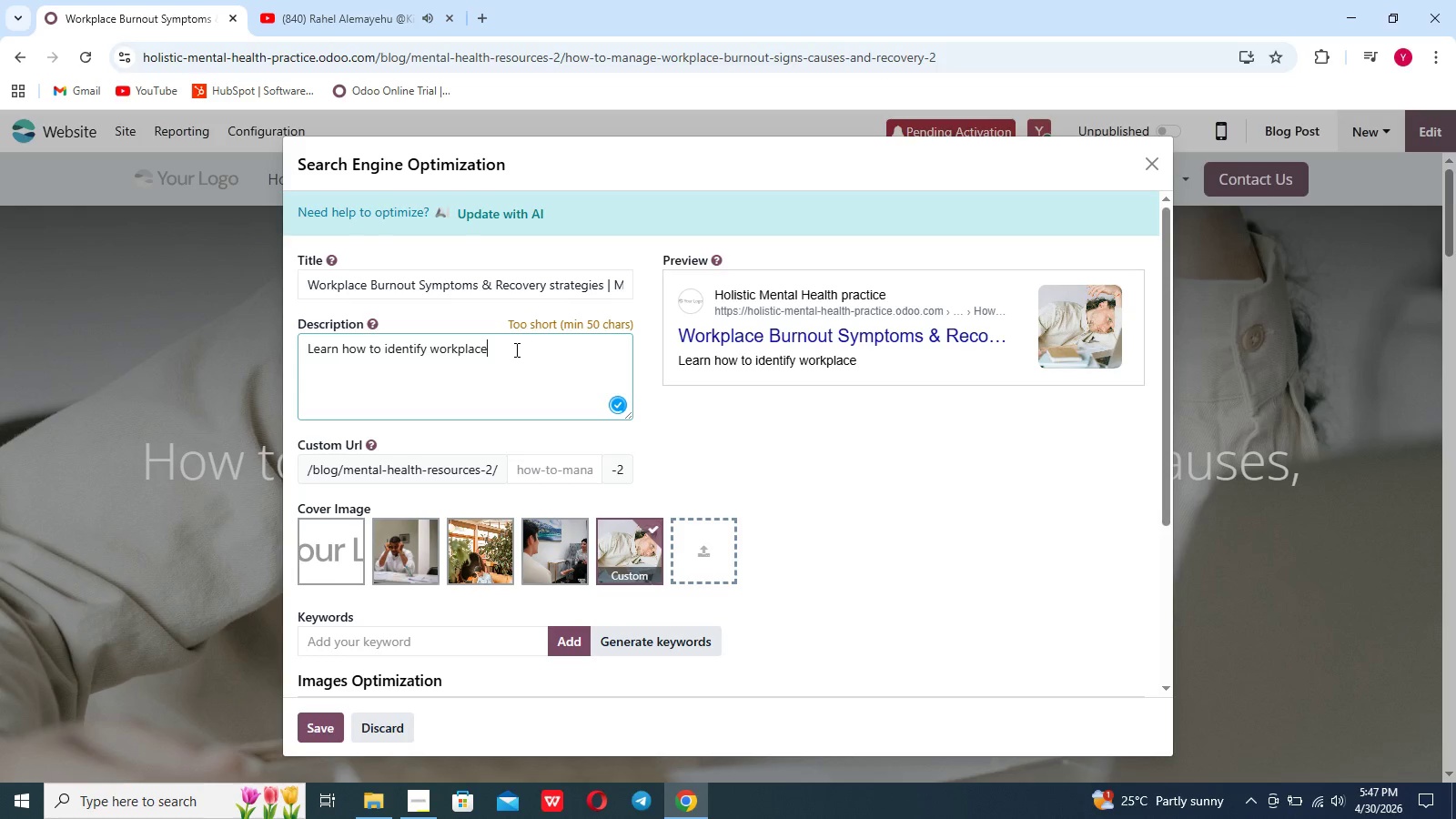 
type( burnout sympr)
key(Backspace)
type(toms and recover with practical strategies to restore ener)
 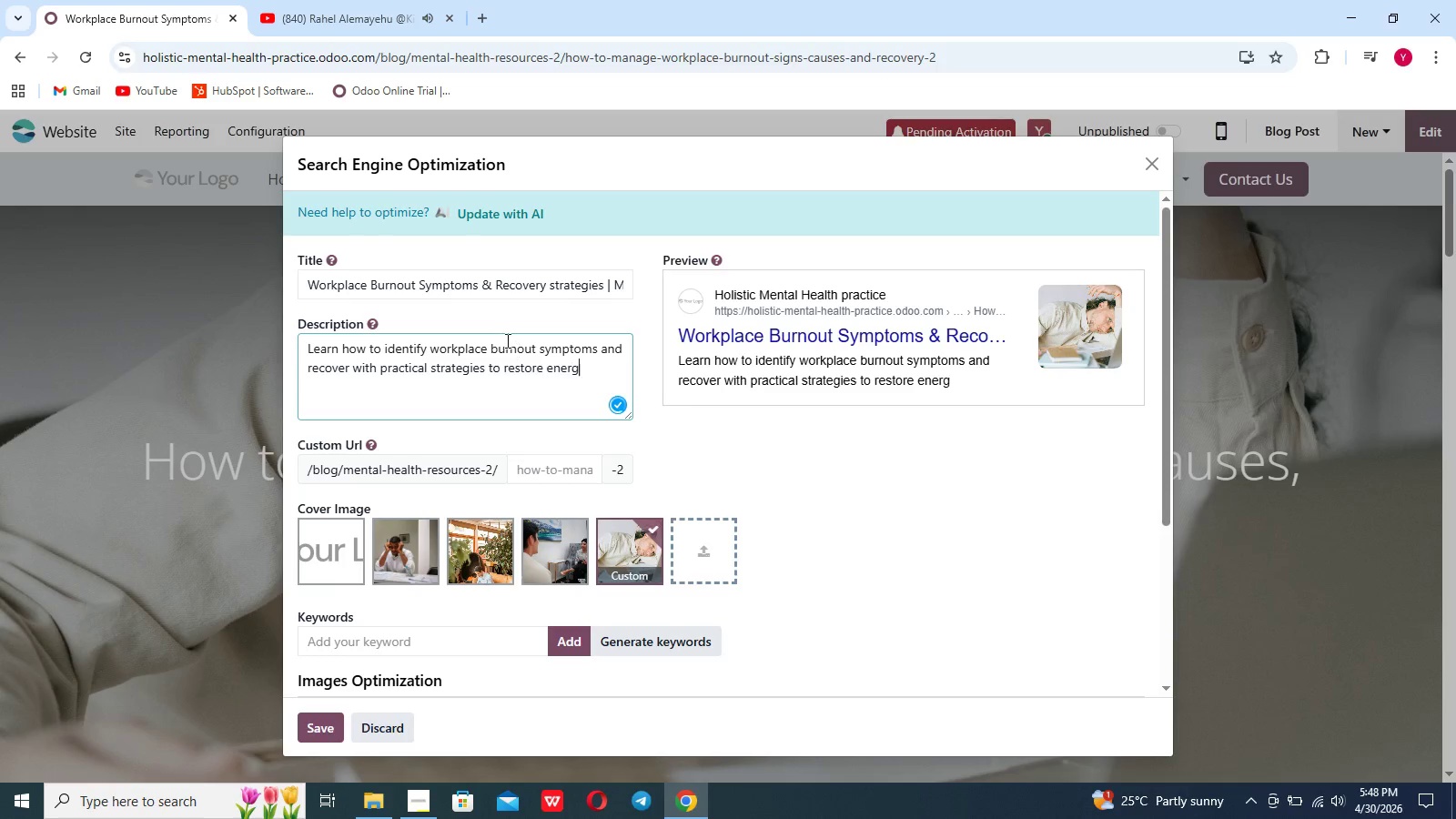 
type(gy, focus, and mental well-being.)
 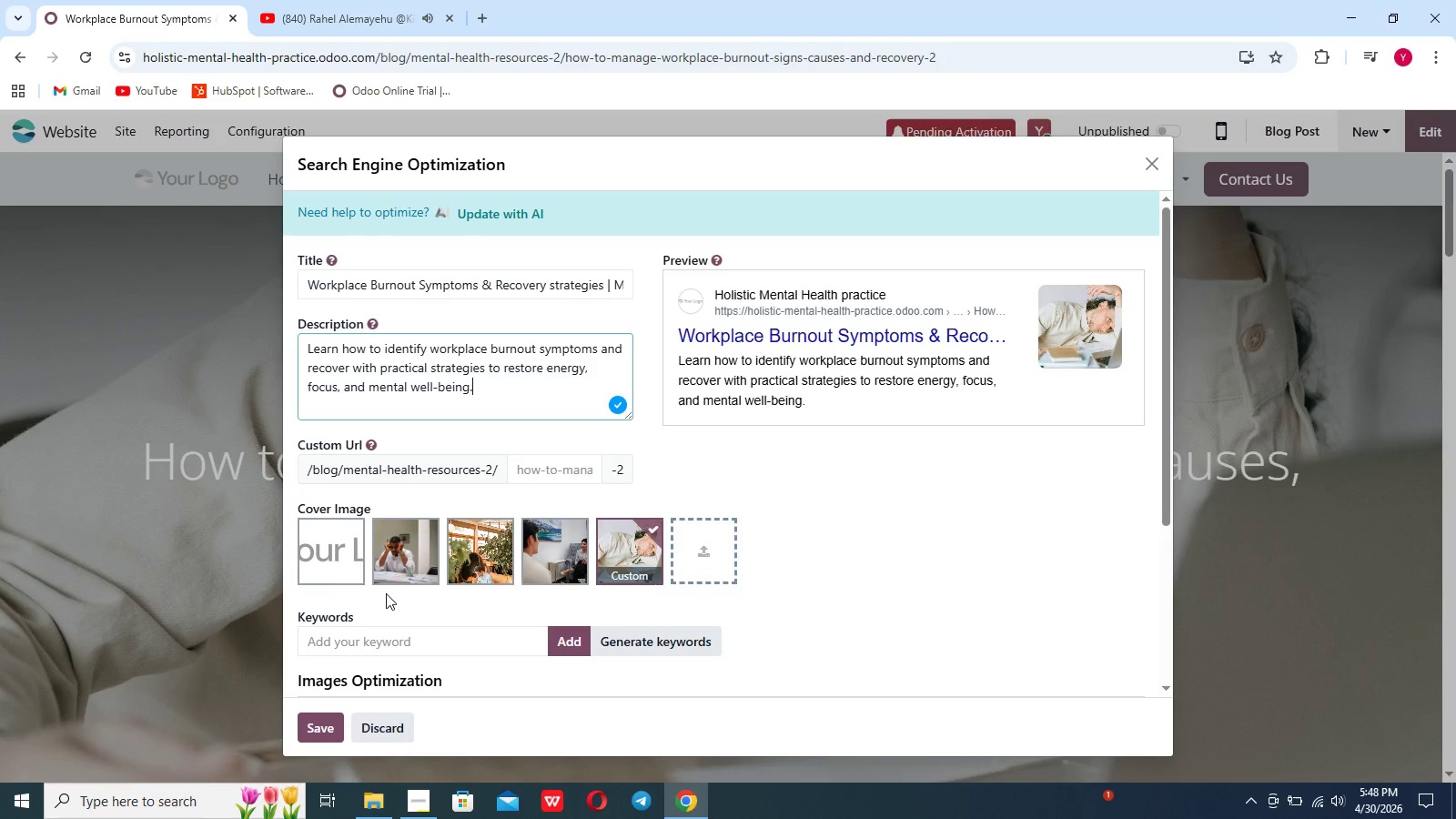 
left_click([364, 638])
 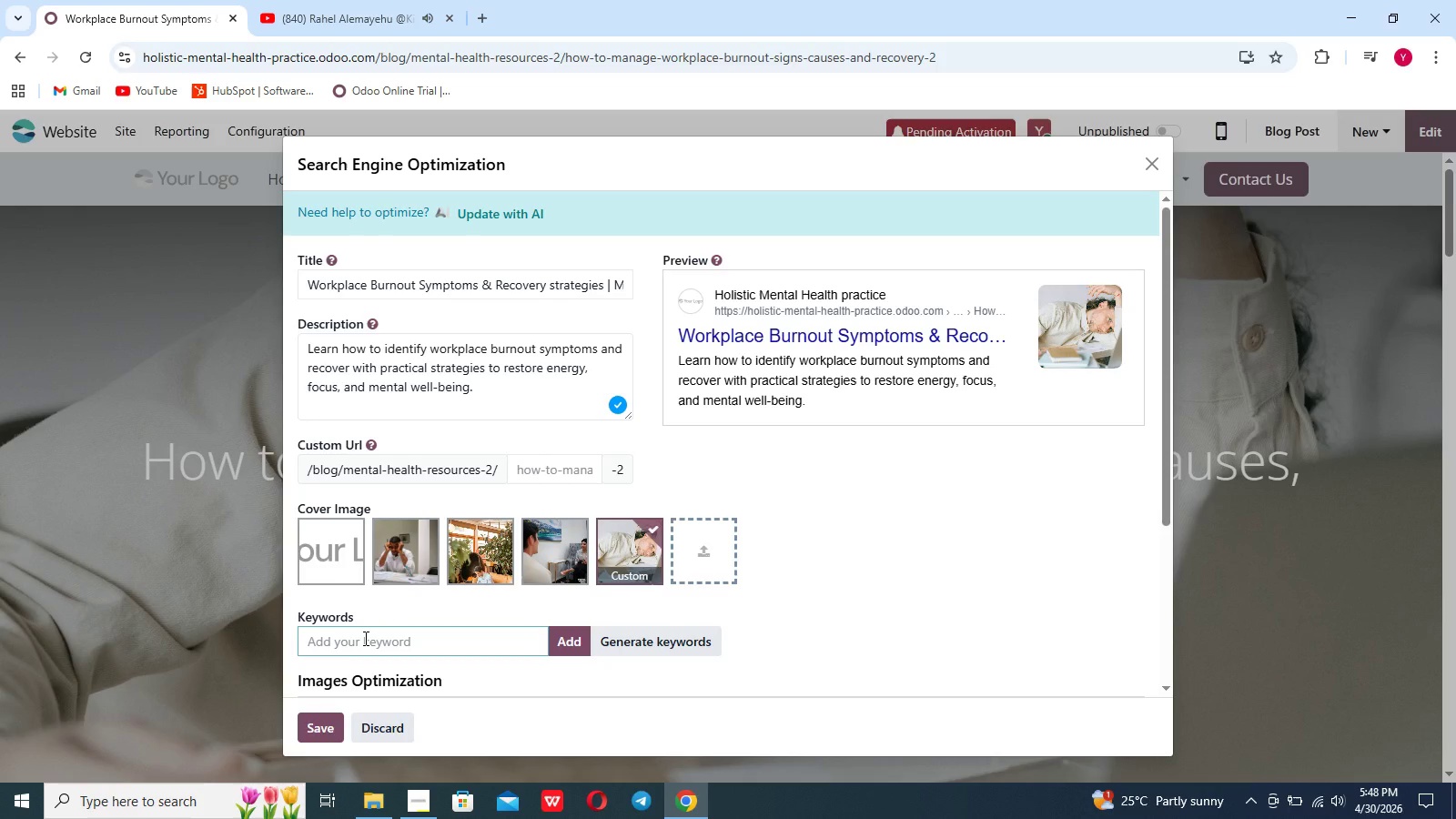 
wait(5.12)
 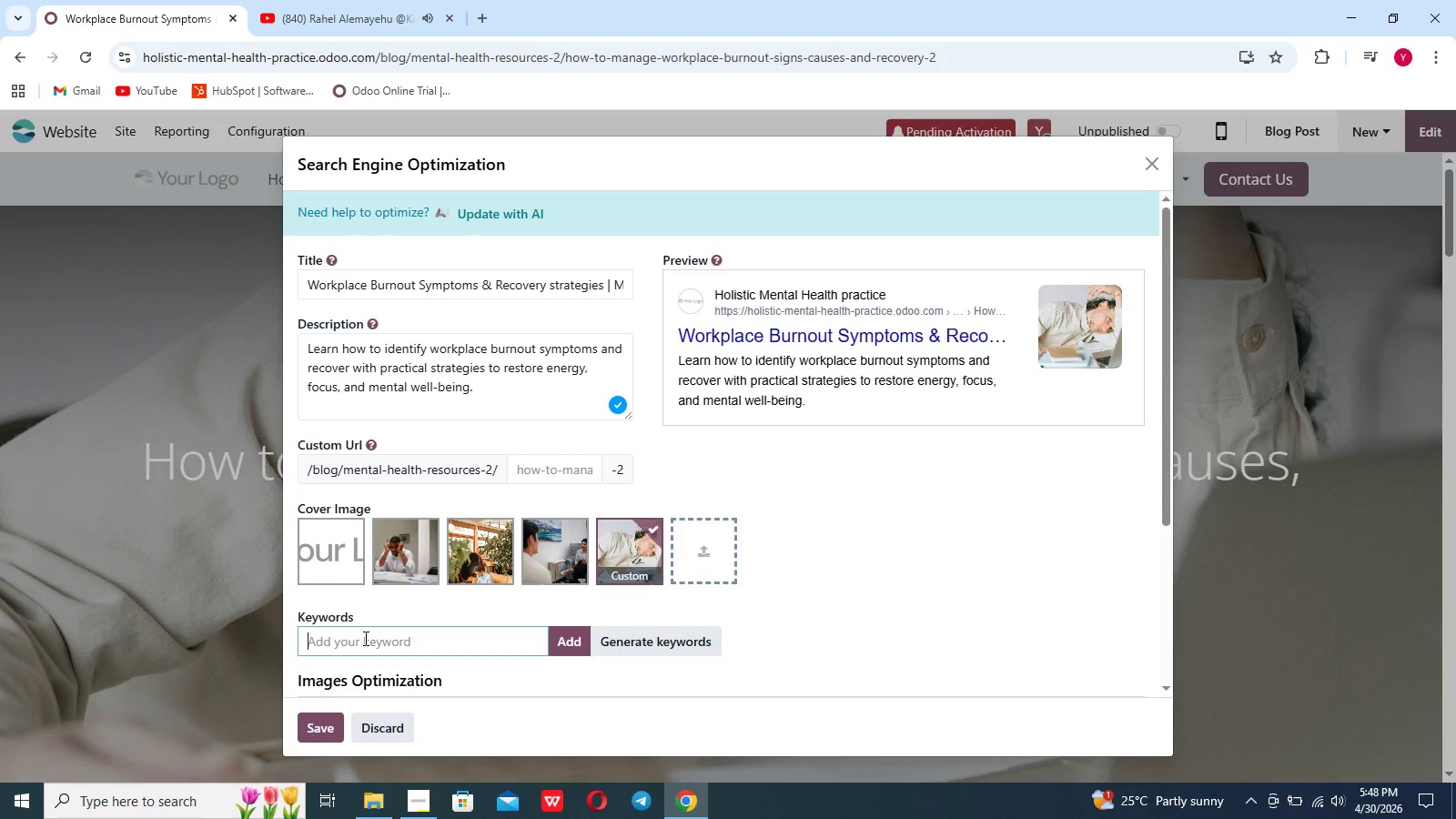 
hold_key(key=ShiftLeft, duration=0.62)
 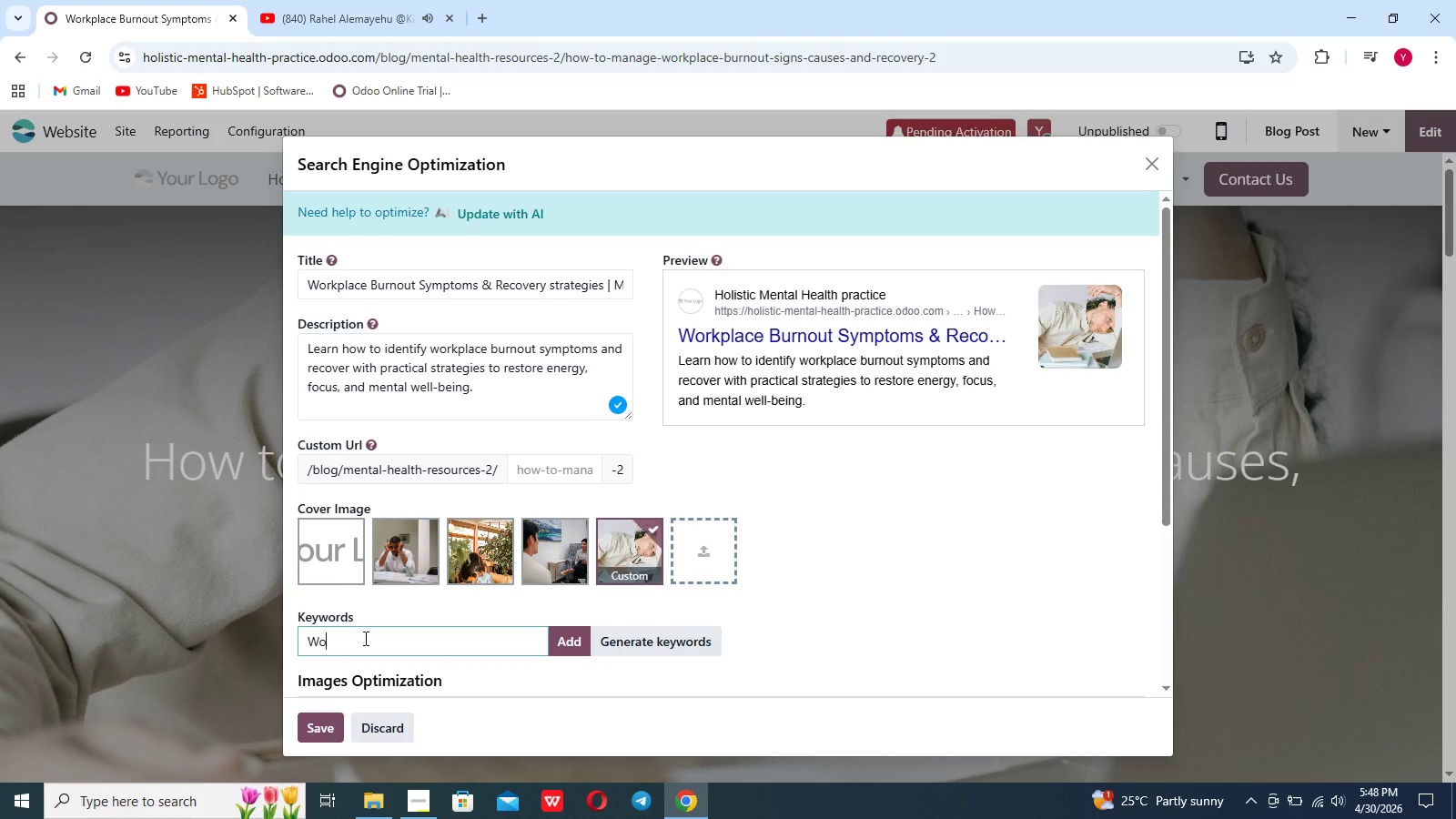 
type(workplab)
key(Backspace)
type(ce burnout)
 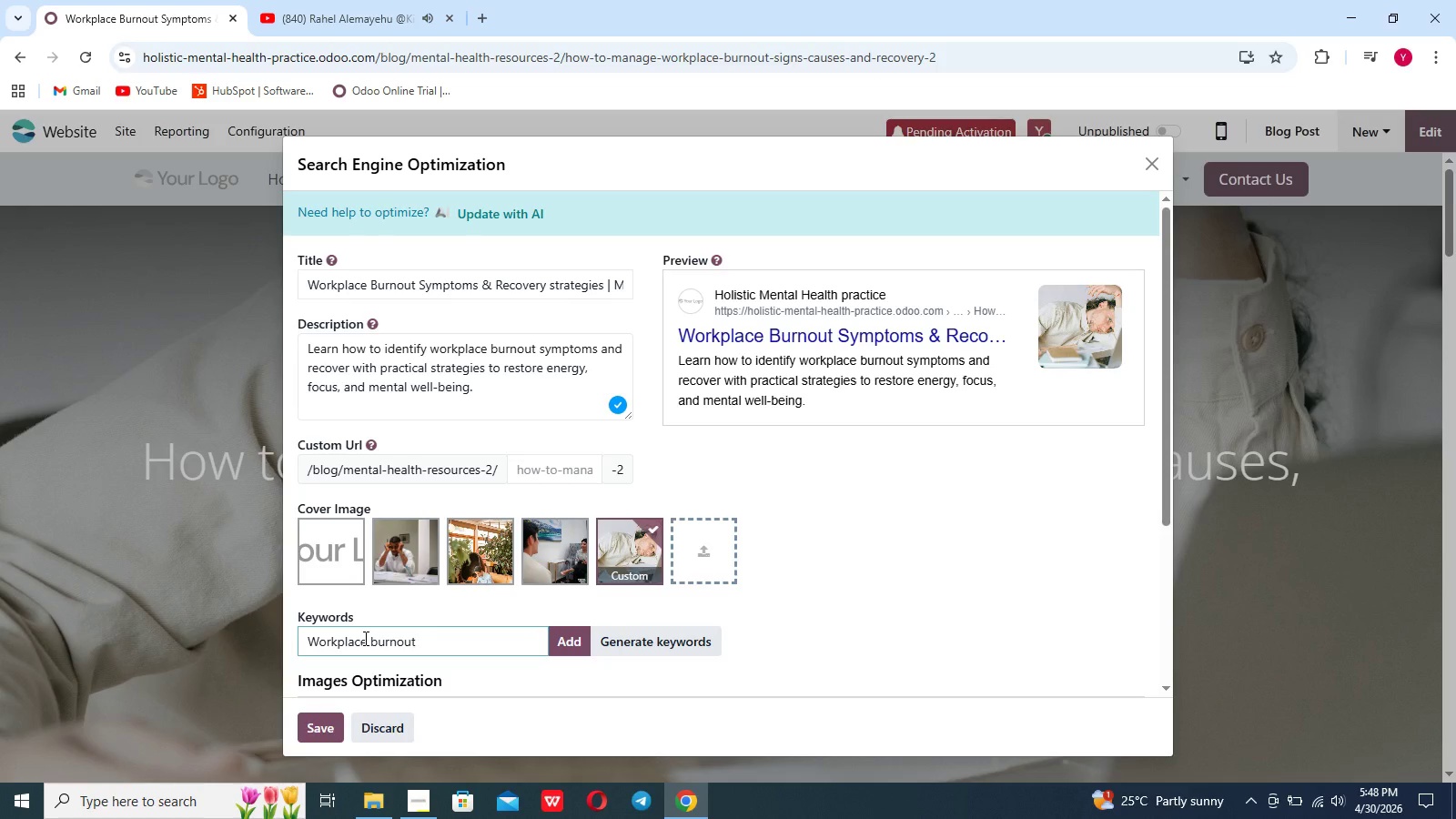 
key(Enter)
 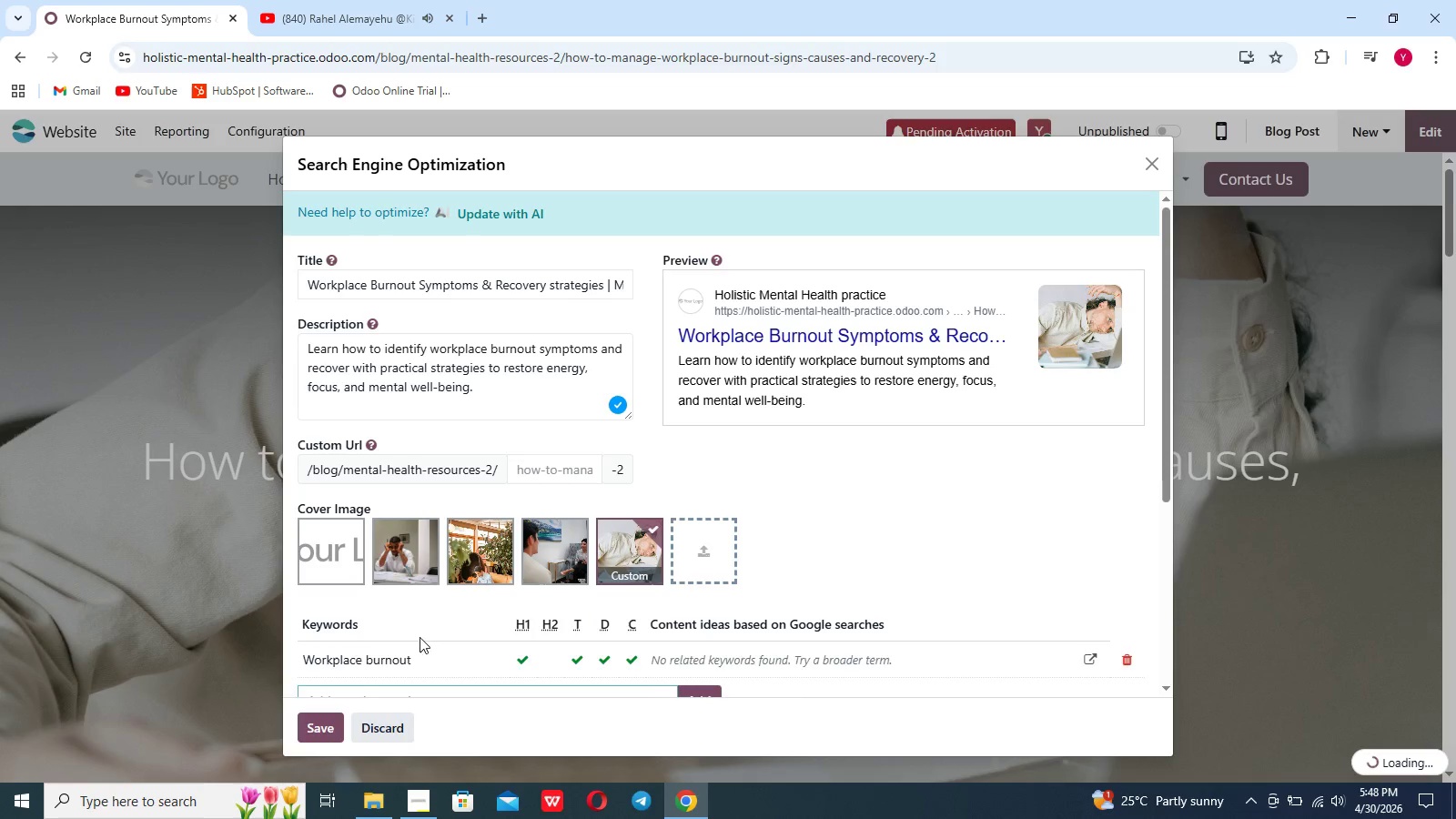 
scroll: coordinate [425, 637], scroll_direction: down, amount: 5.0
 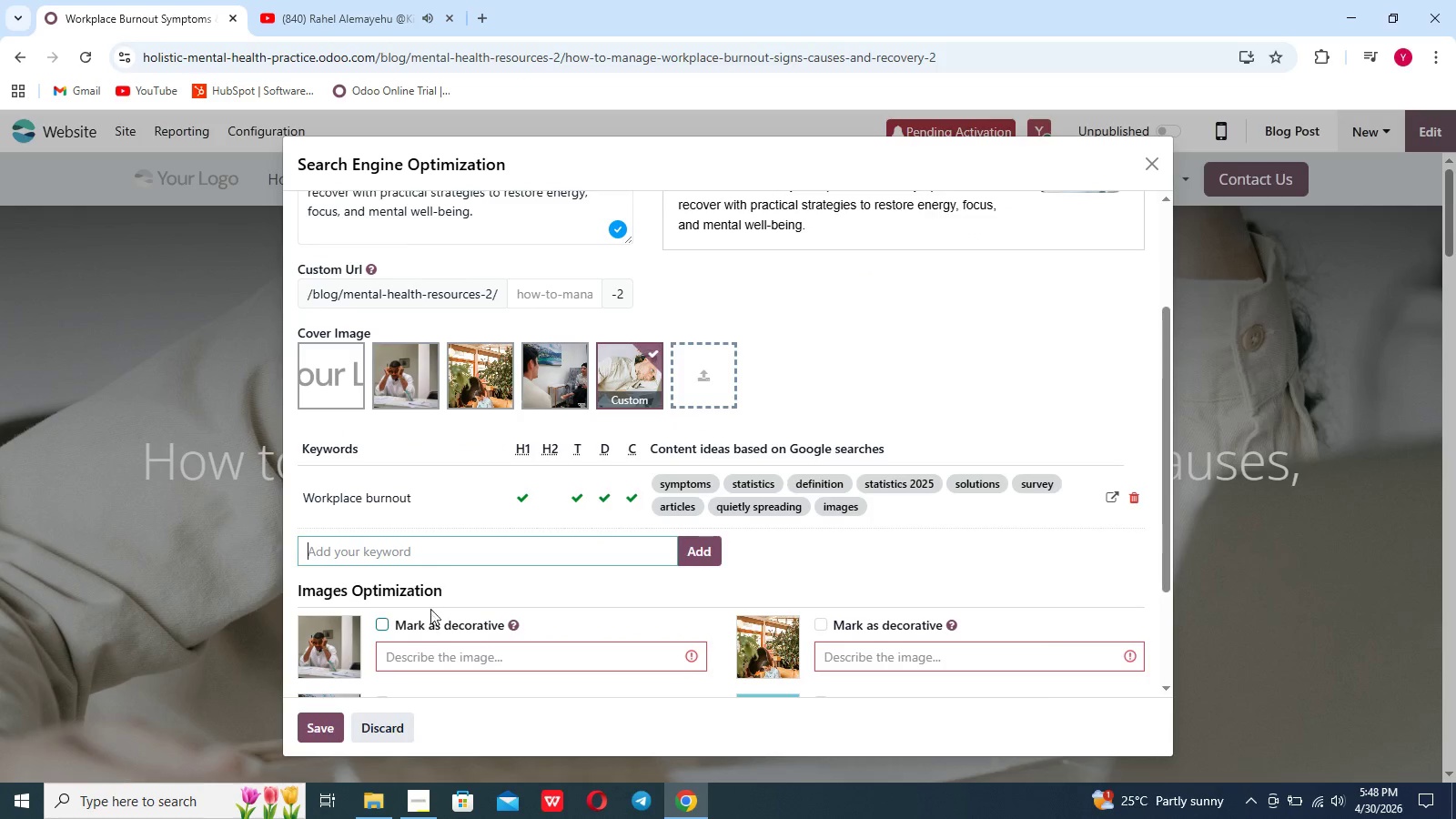 
wait(5.35)
 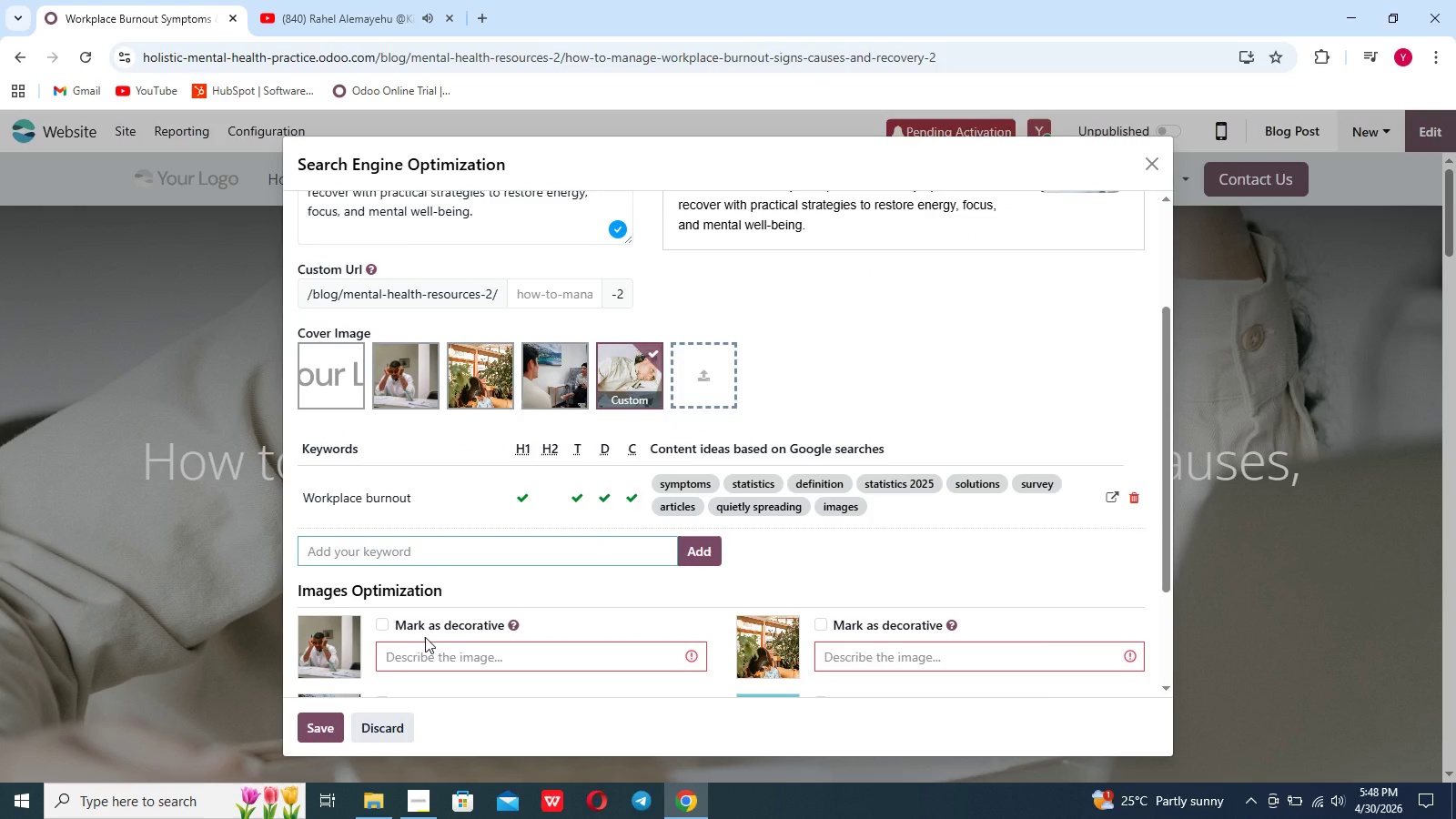 
left_click([425, 548])
 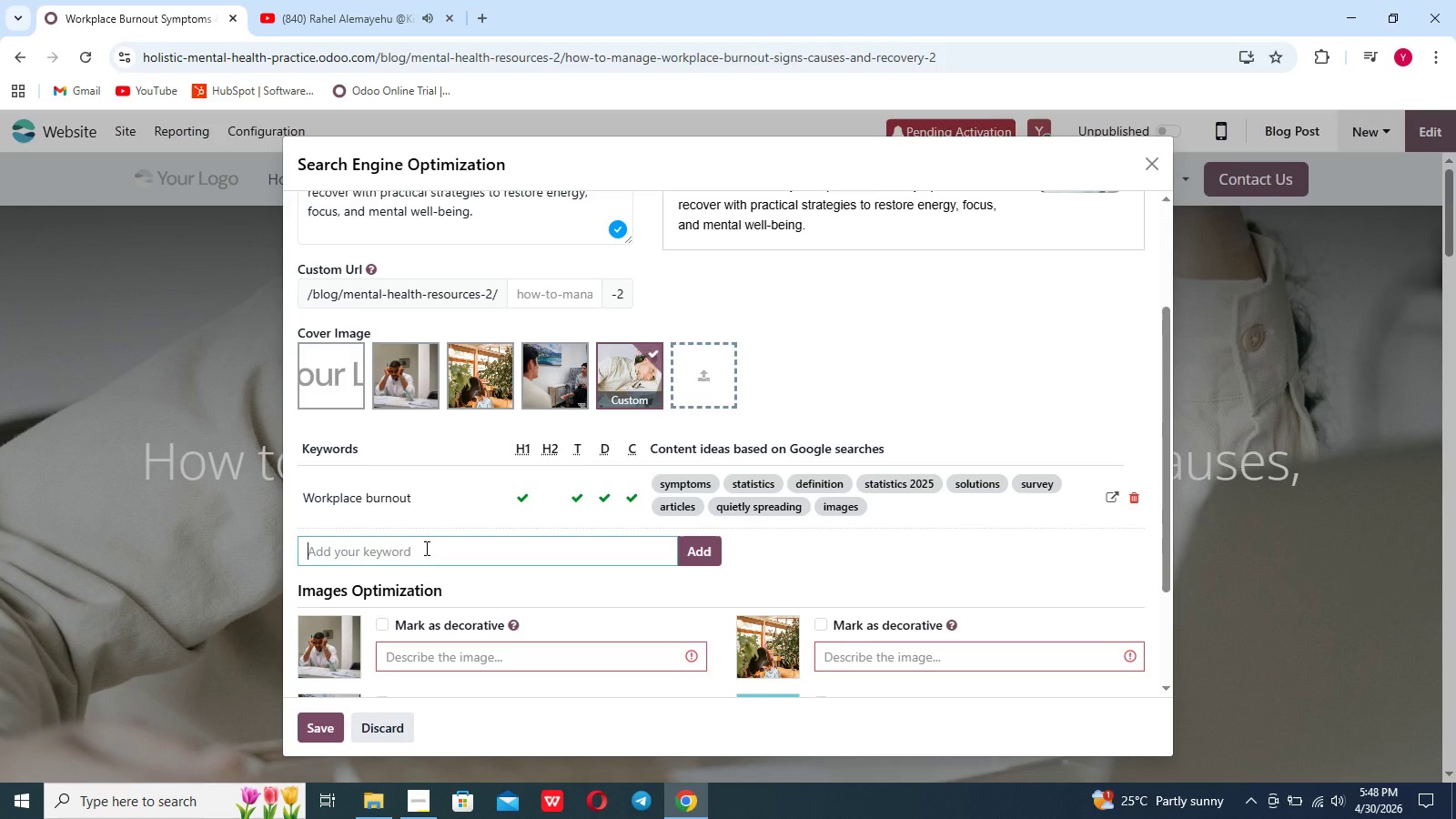 
type(Workspace stress recovery)
 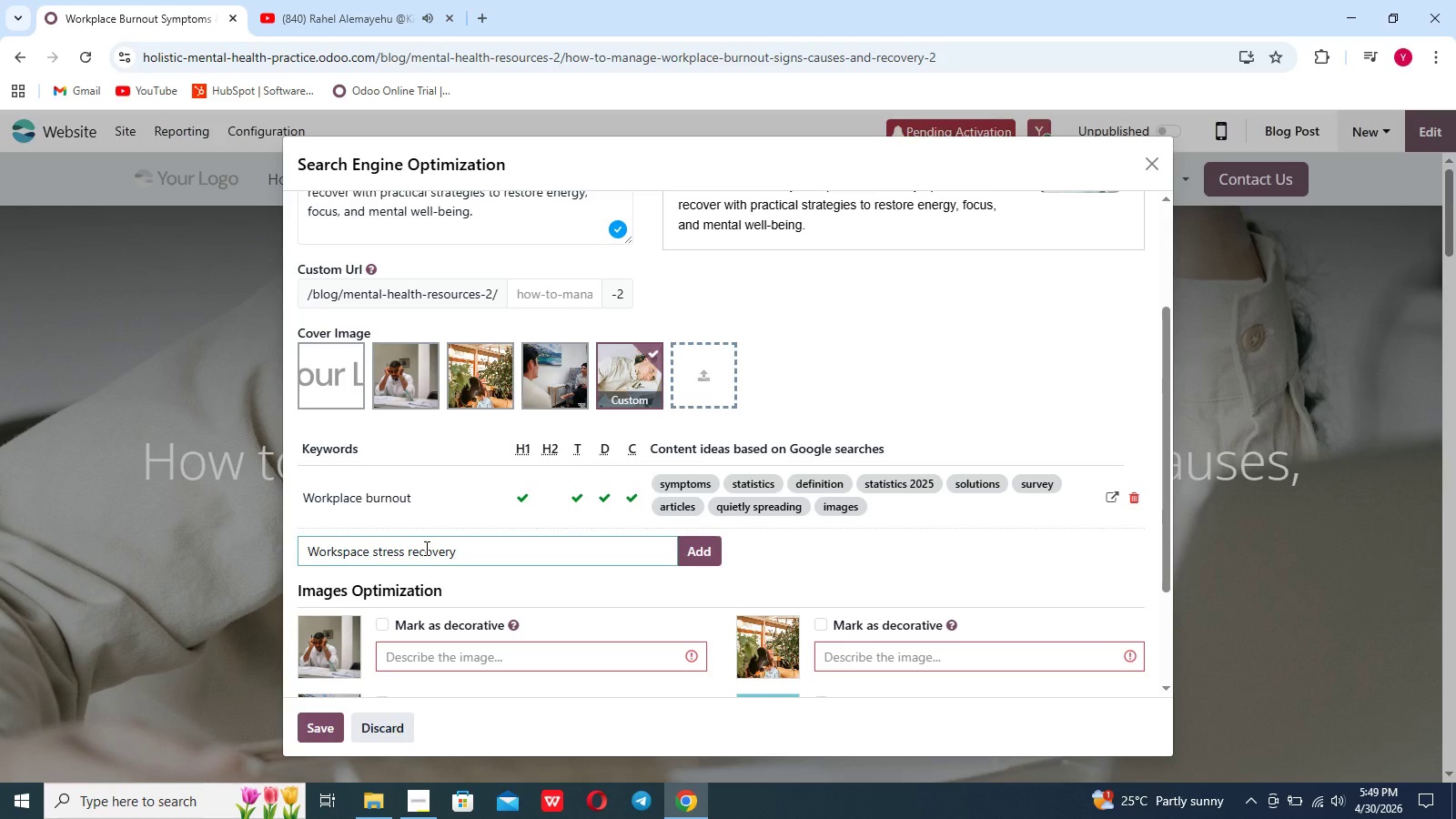 
key(Enter)
 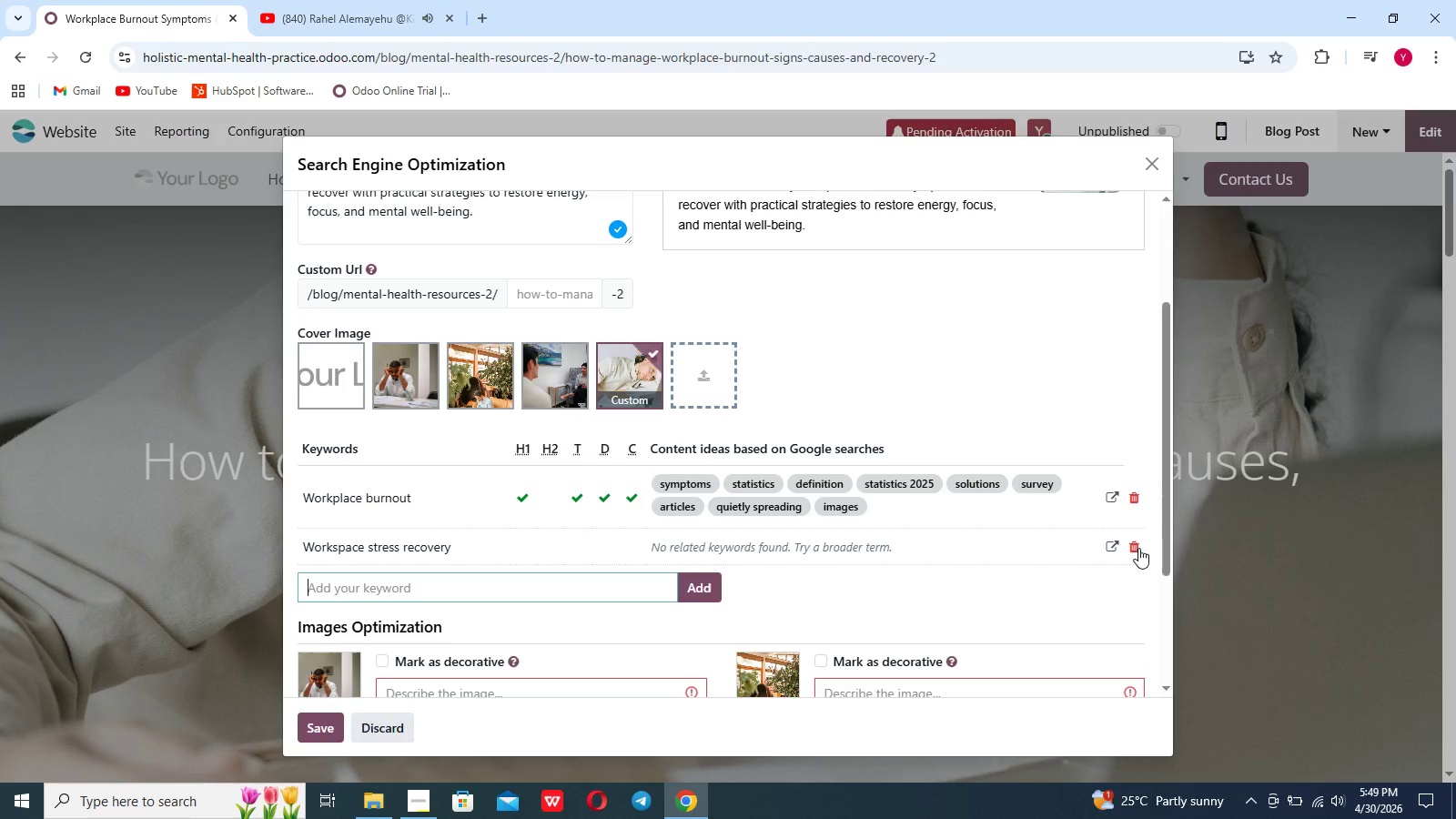 
wait(5.05)
 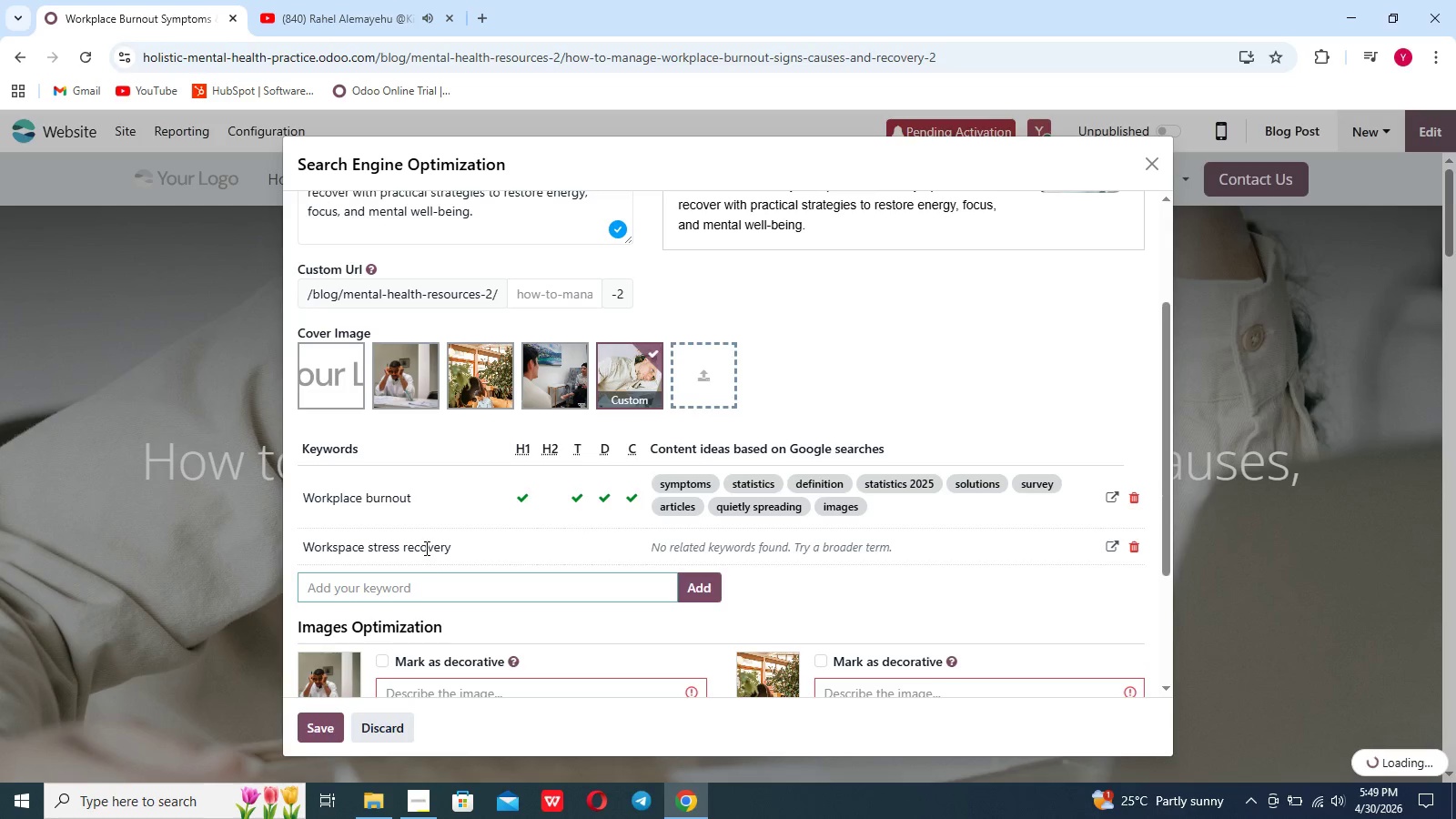 
left_click([1137, 548])
 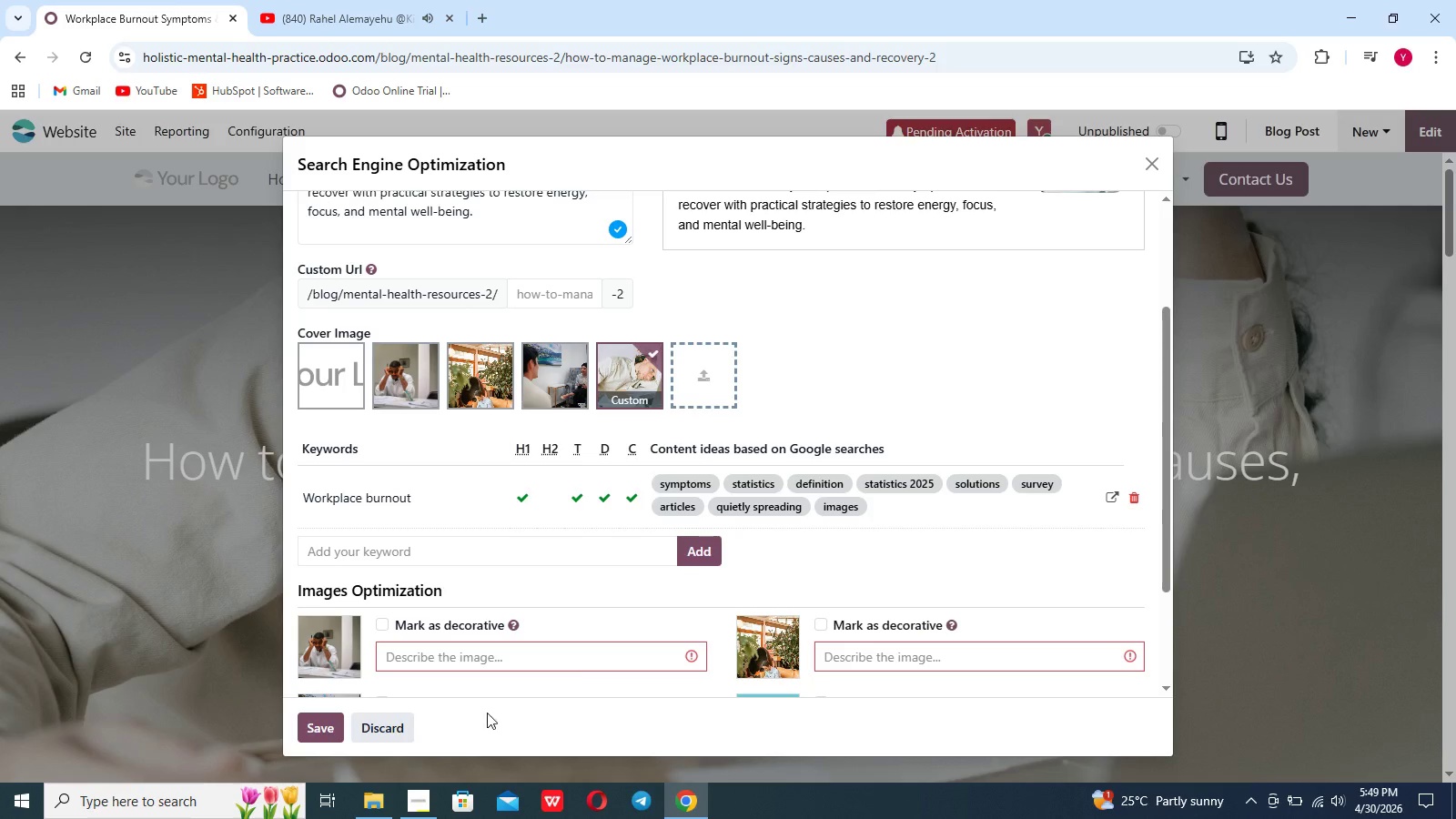 
wait(5.3)
 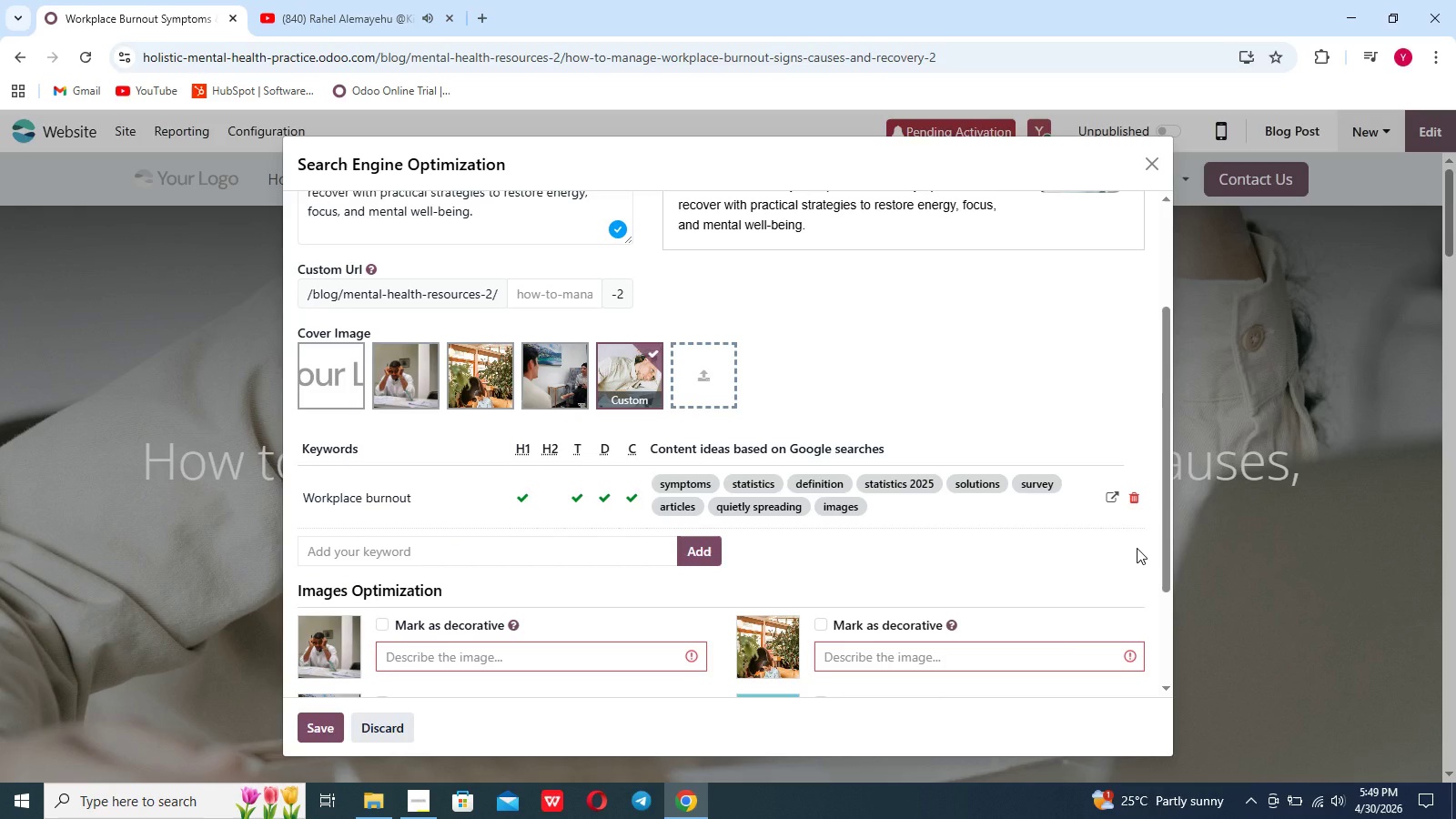 
left_click([328, 719])
 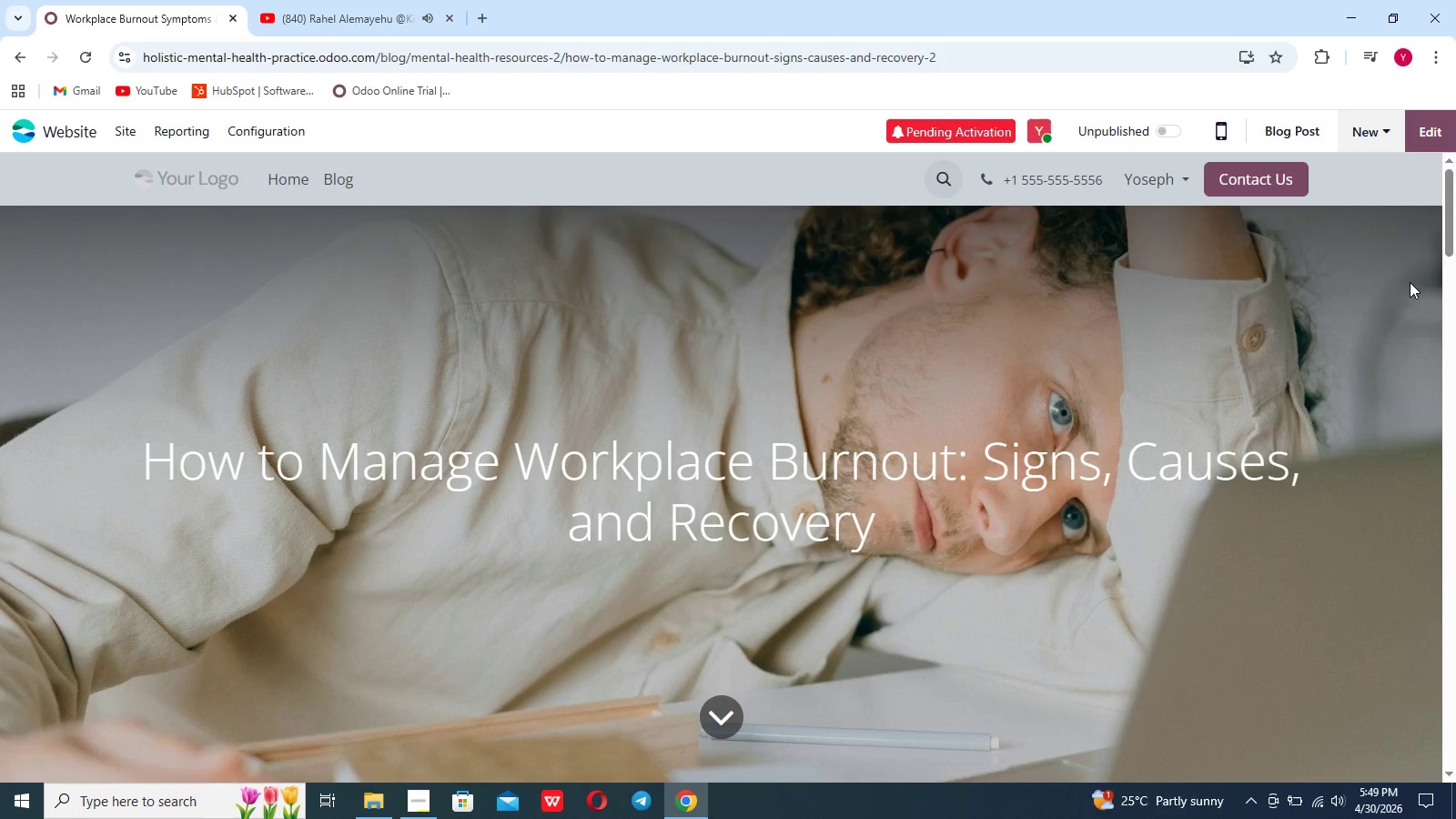 
left_click([1438, 122])
 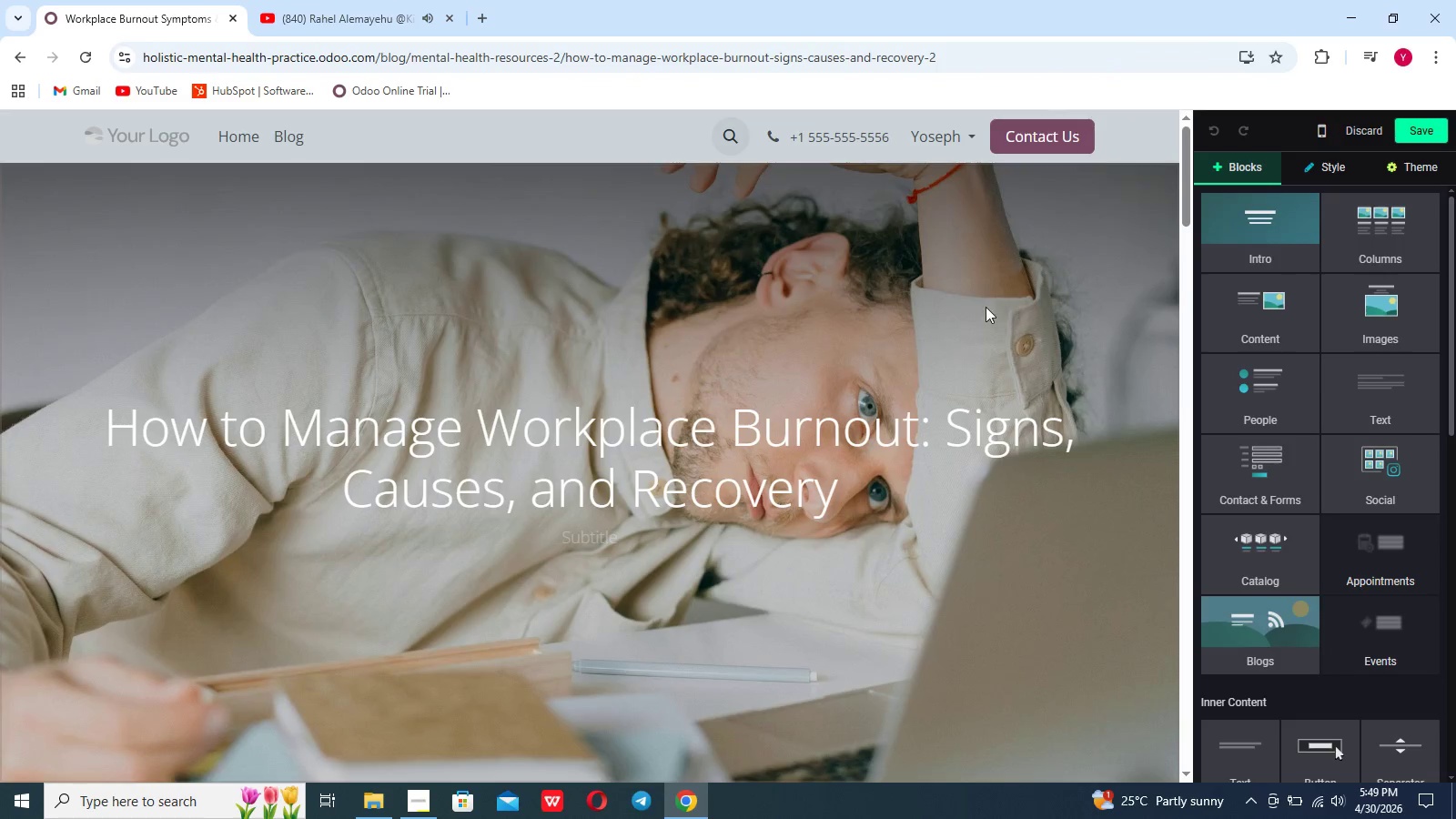 
scroll: coordinate [867, 441], scroll_direction: down, amount: 21.0
 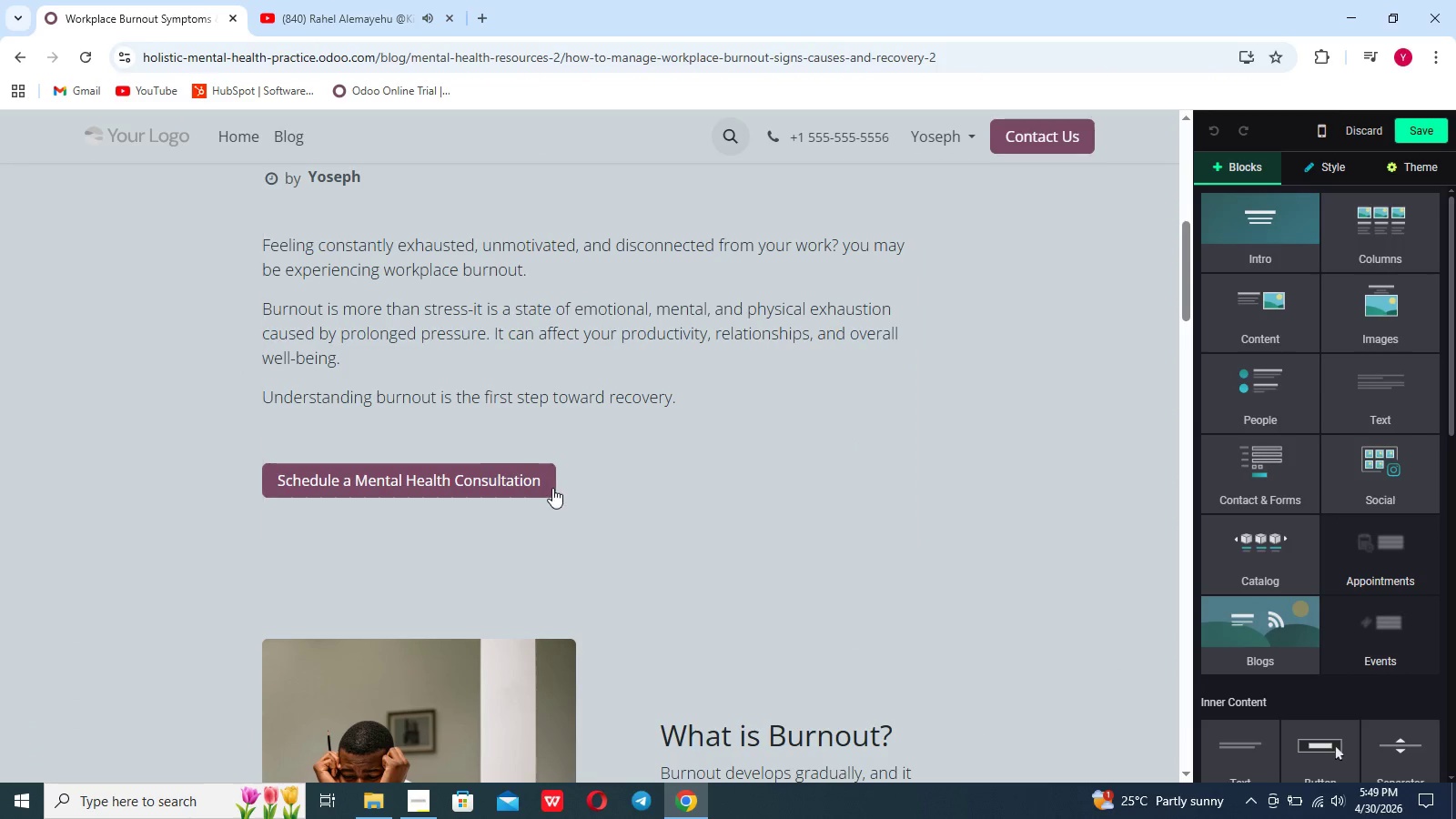 
left_click([548, 485])
 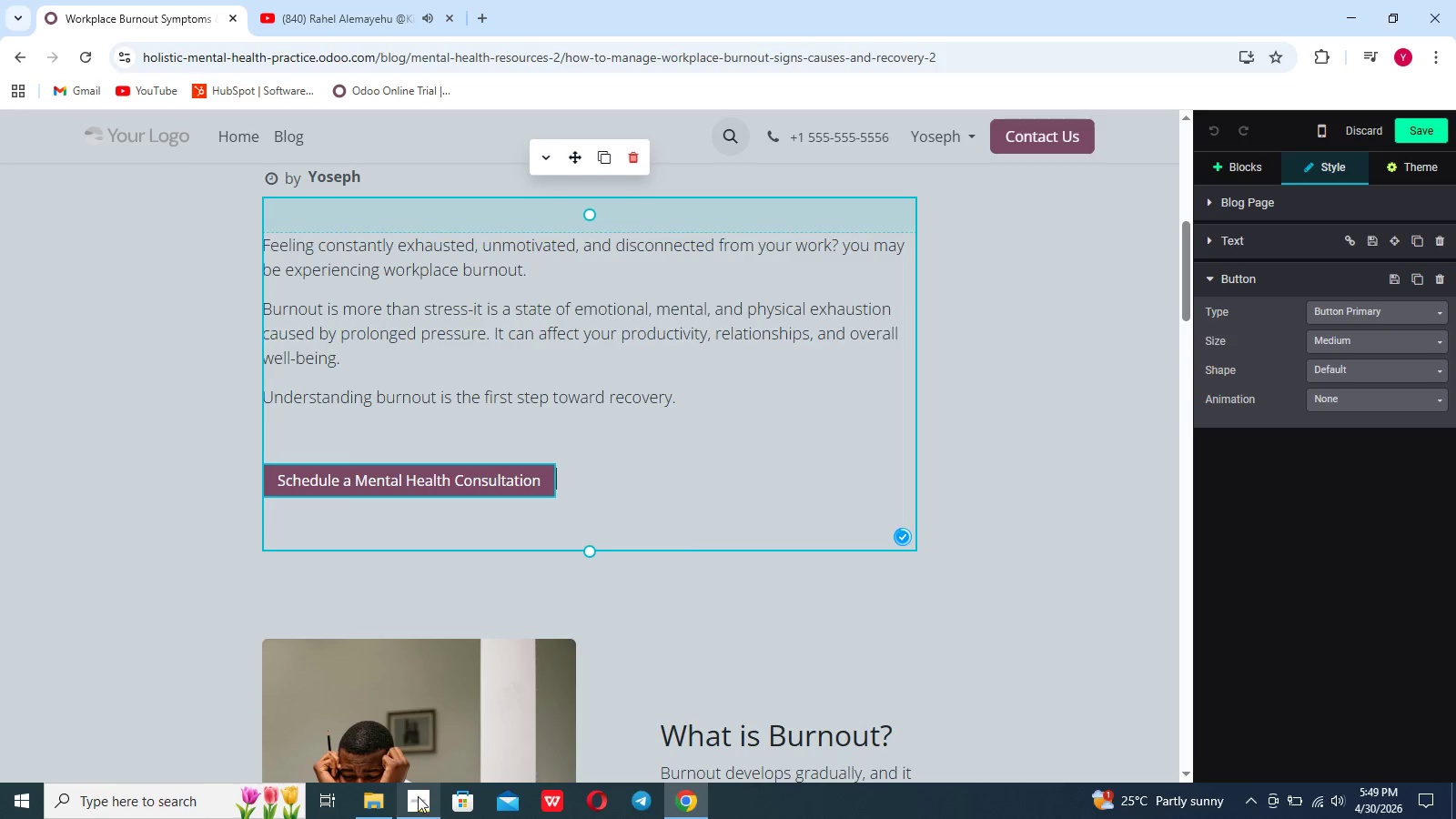 
left_click([419, 799])